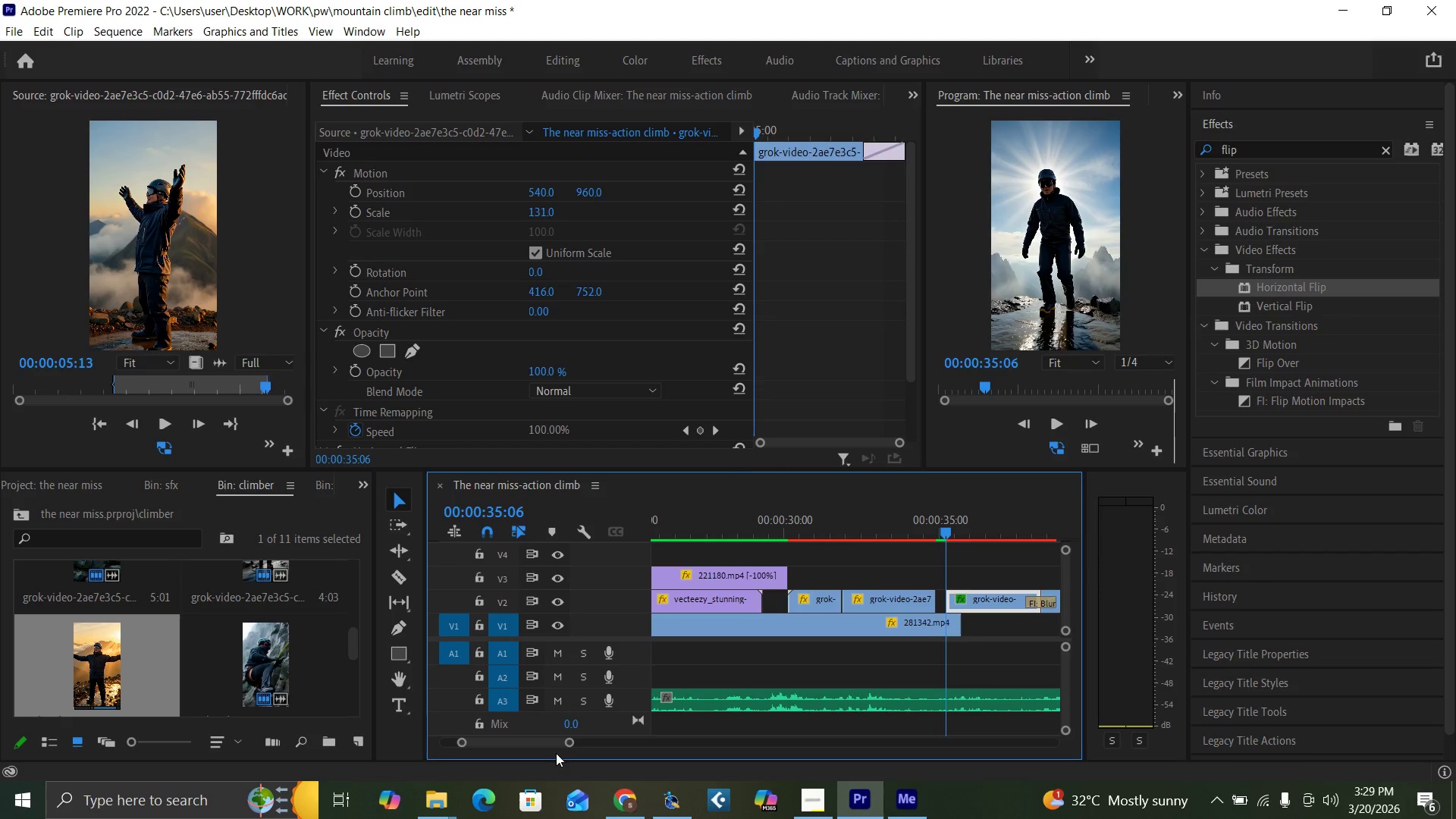 
left_click_drag(start_coordinate=[567, 745], to_coordinate=[577, 748])
 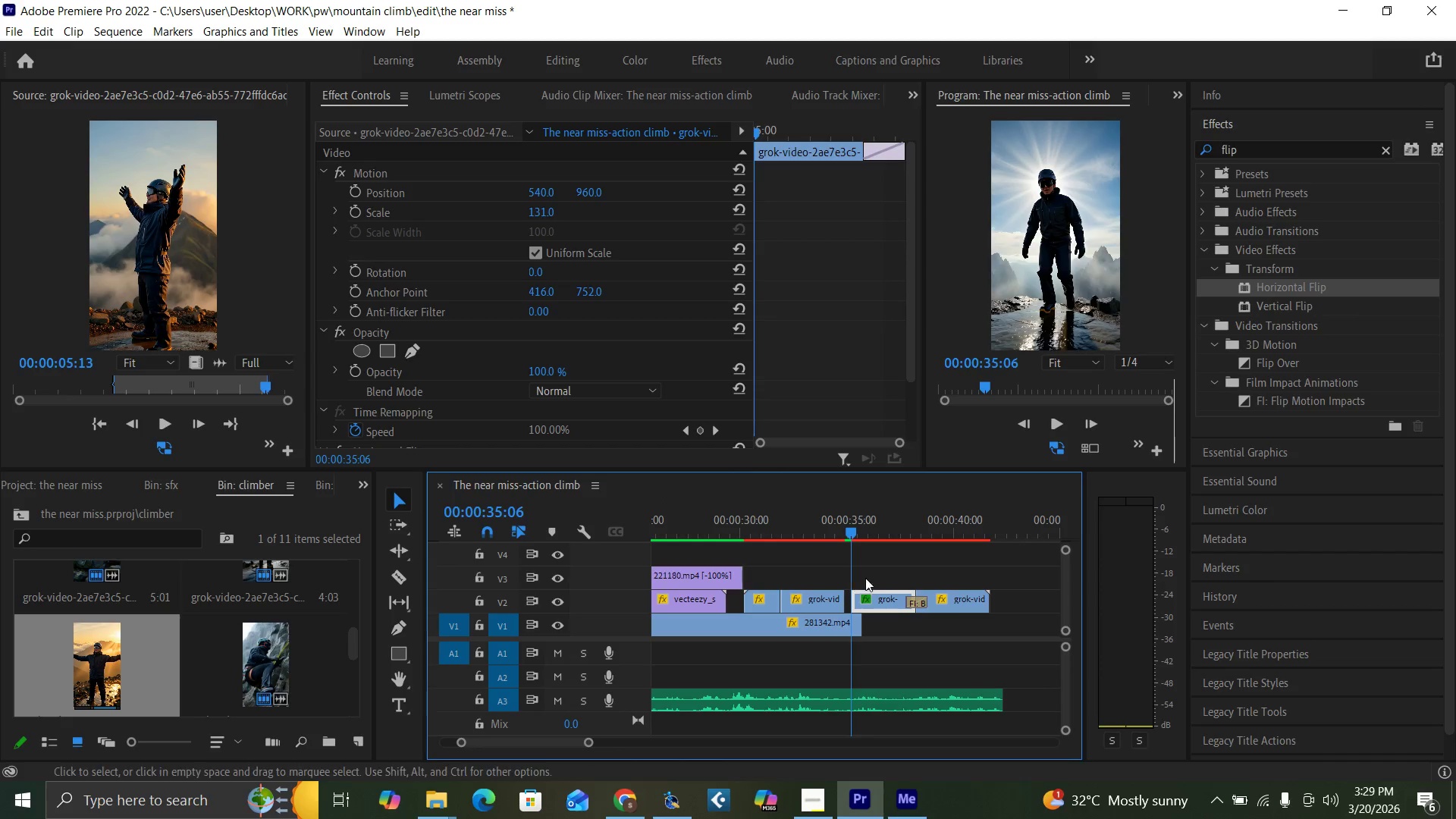 
left_click_drag(start_coordinate=[879, 573], to_coordinate=[927, 596])
 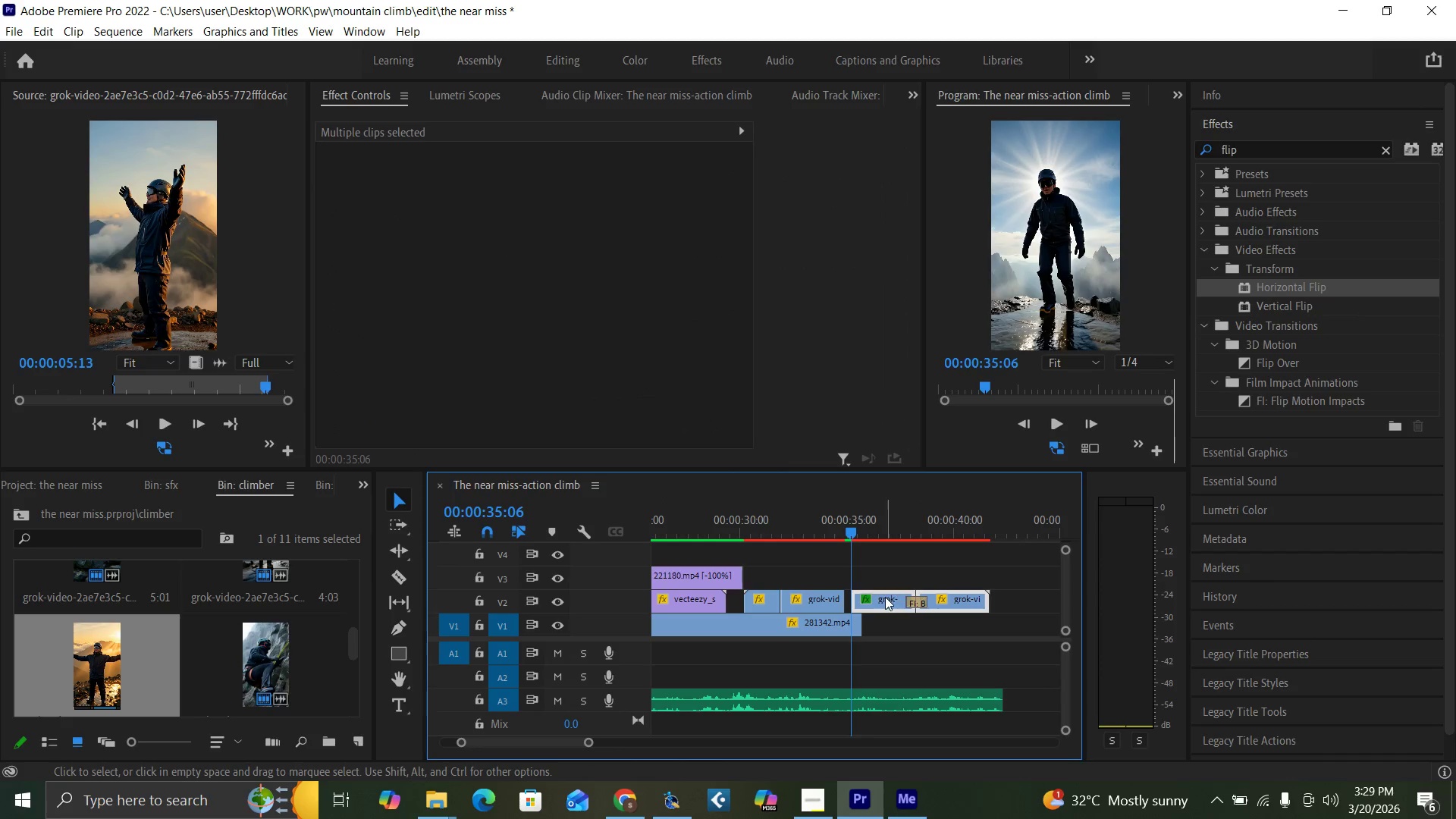 
left_click_drag(start_coordinate=[885, 597], to_coordinate=[880, 597])
 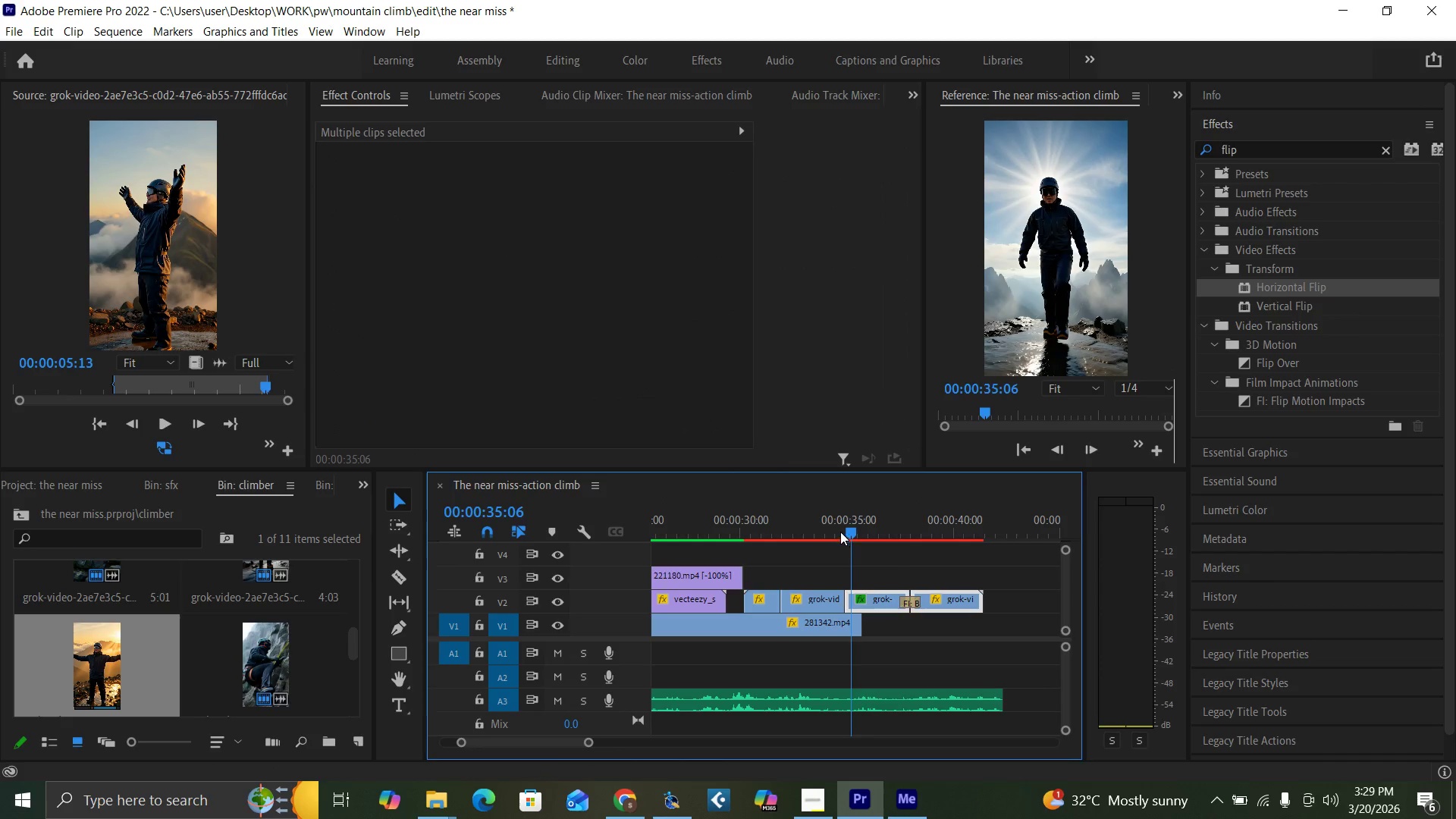 
left_click([829, 528])
 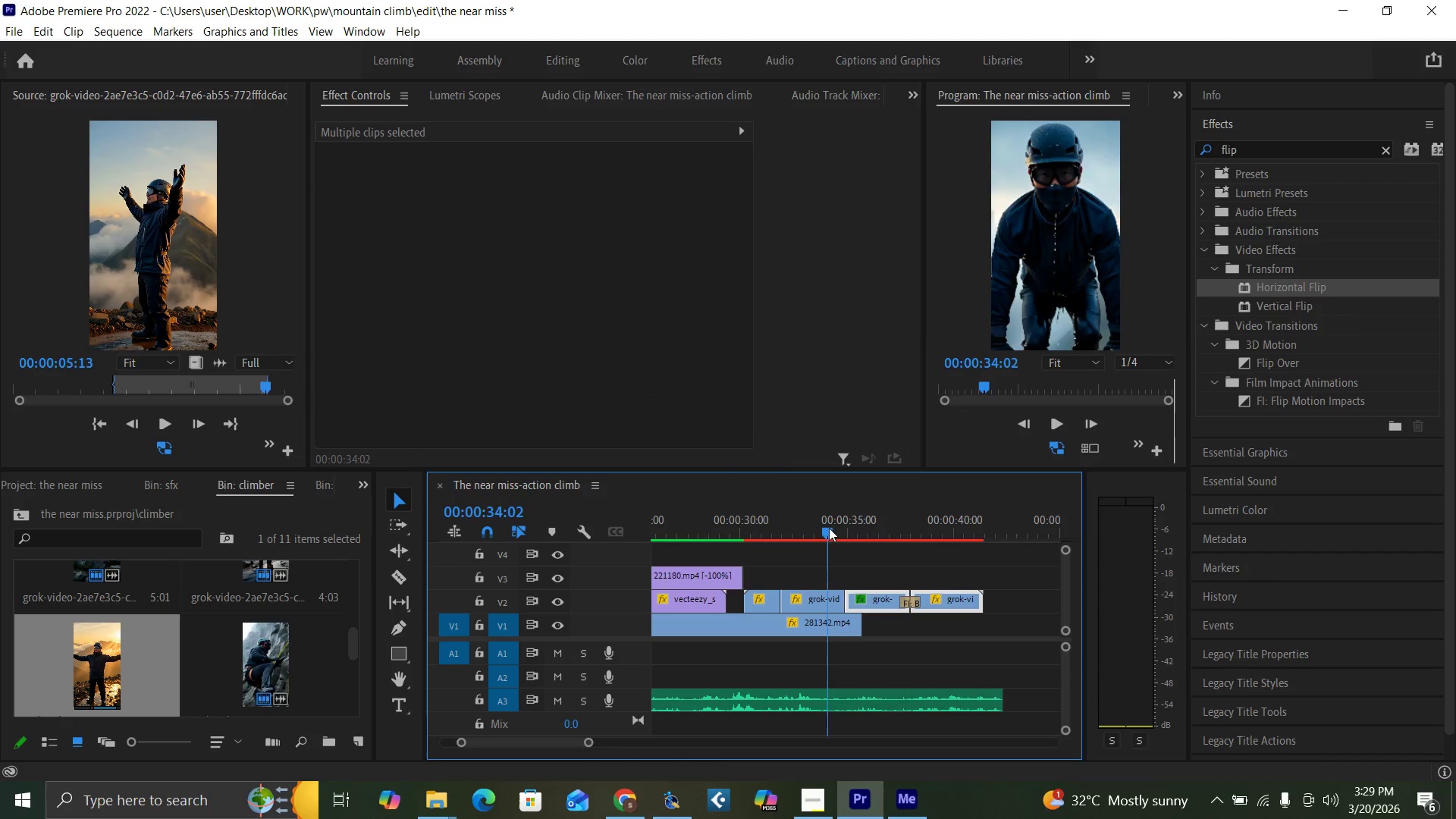 
key(Space)
 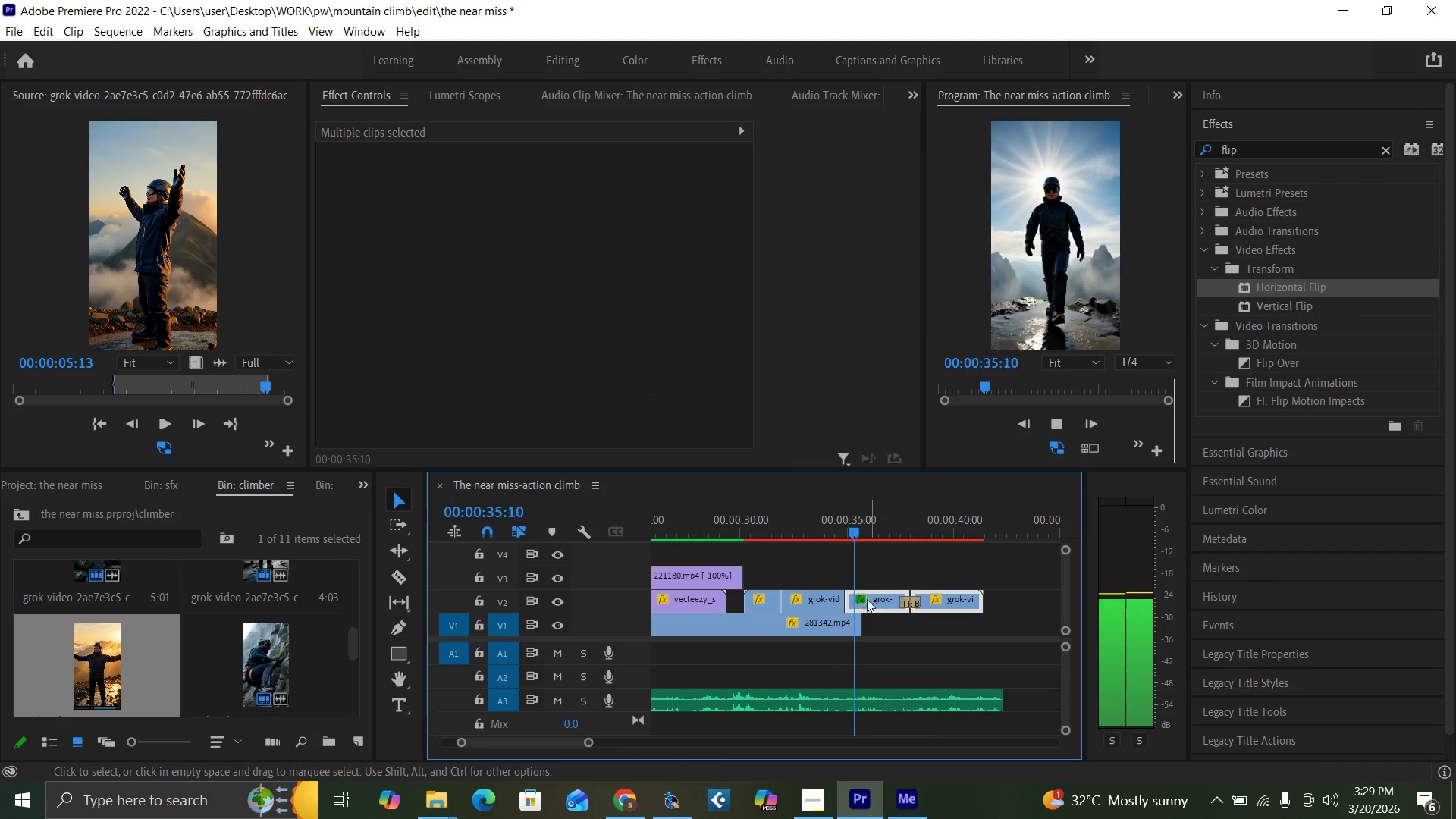 
left_click([813, 530])
 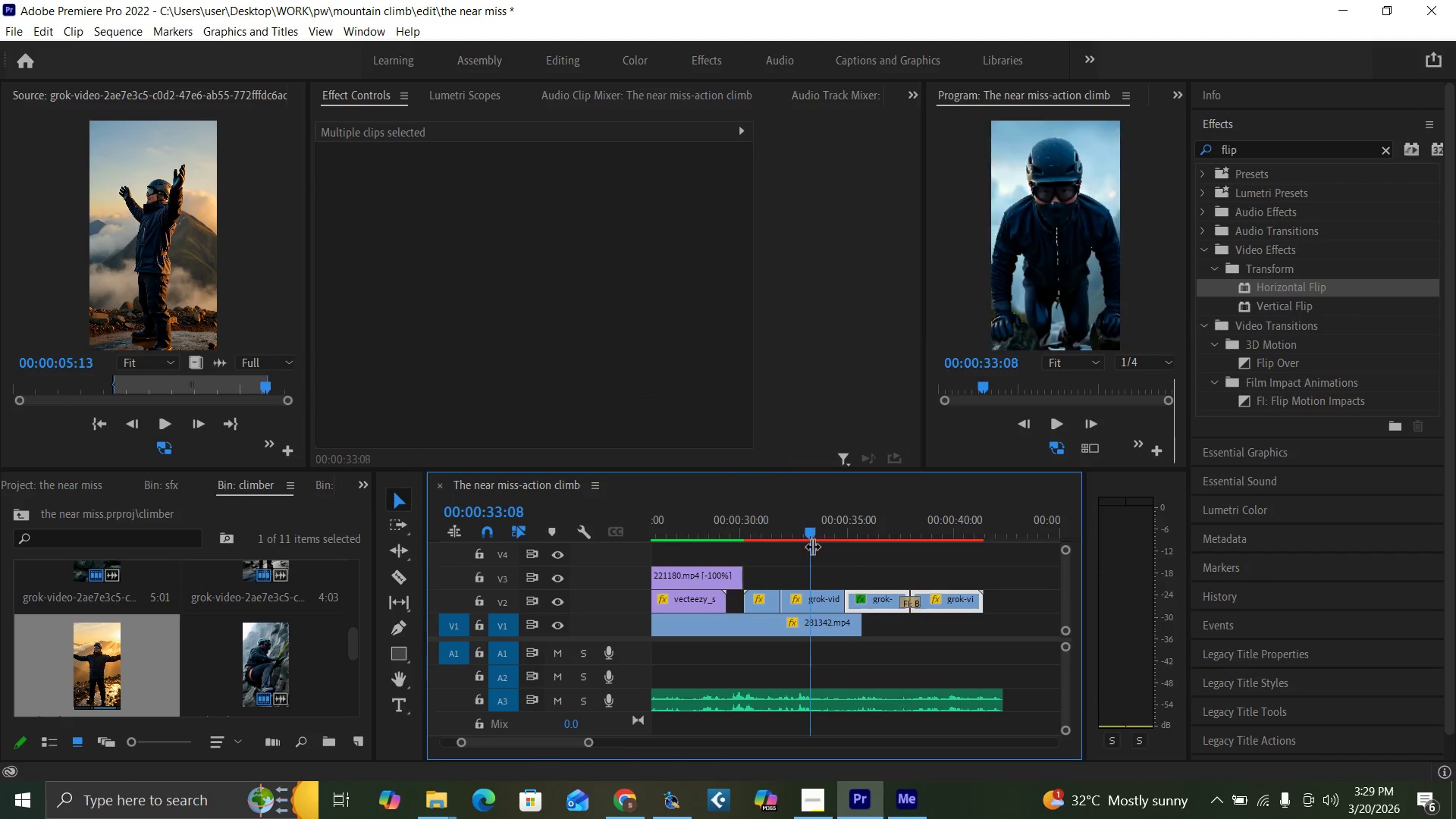 
key(Space)
 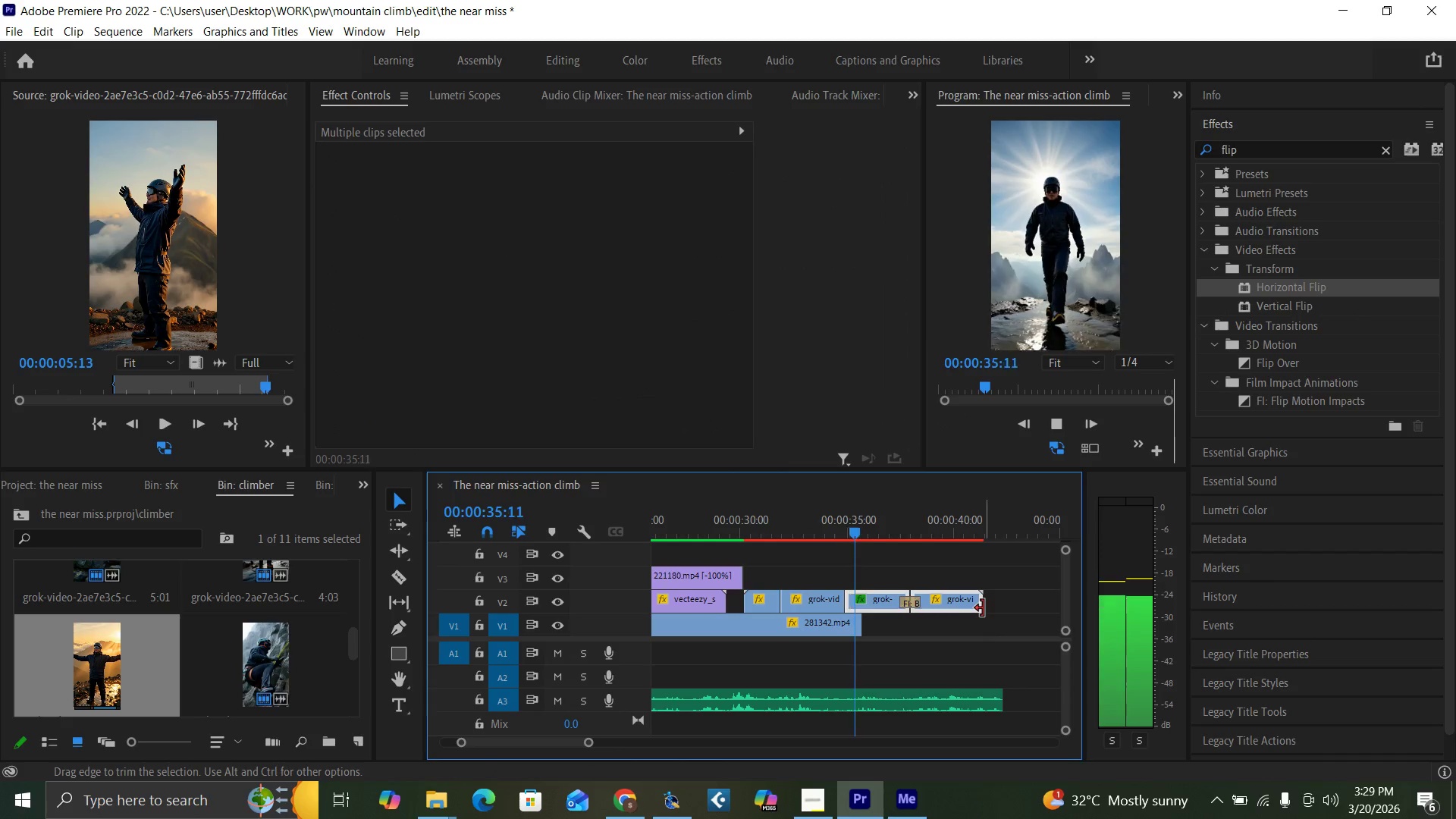 
left_click([814, 521])
 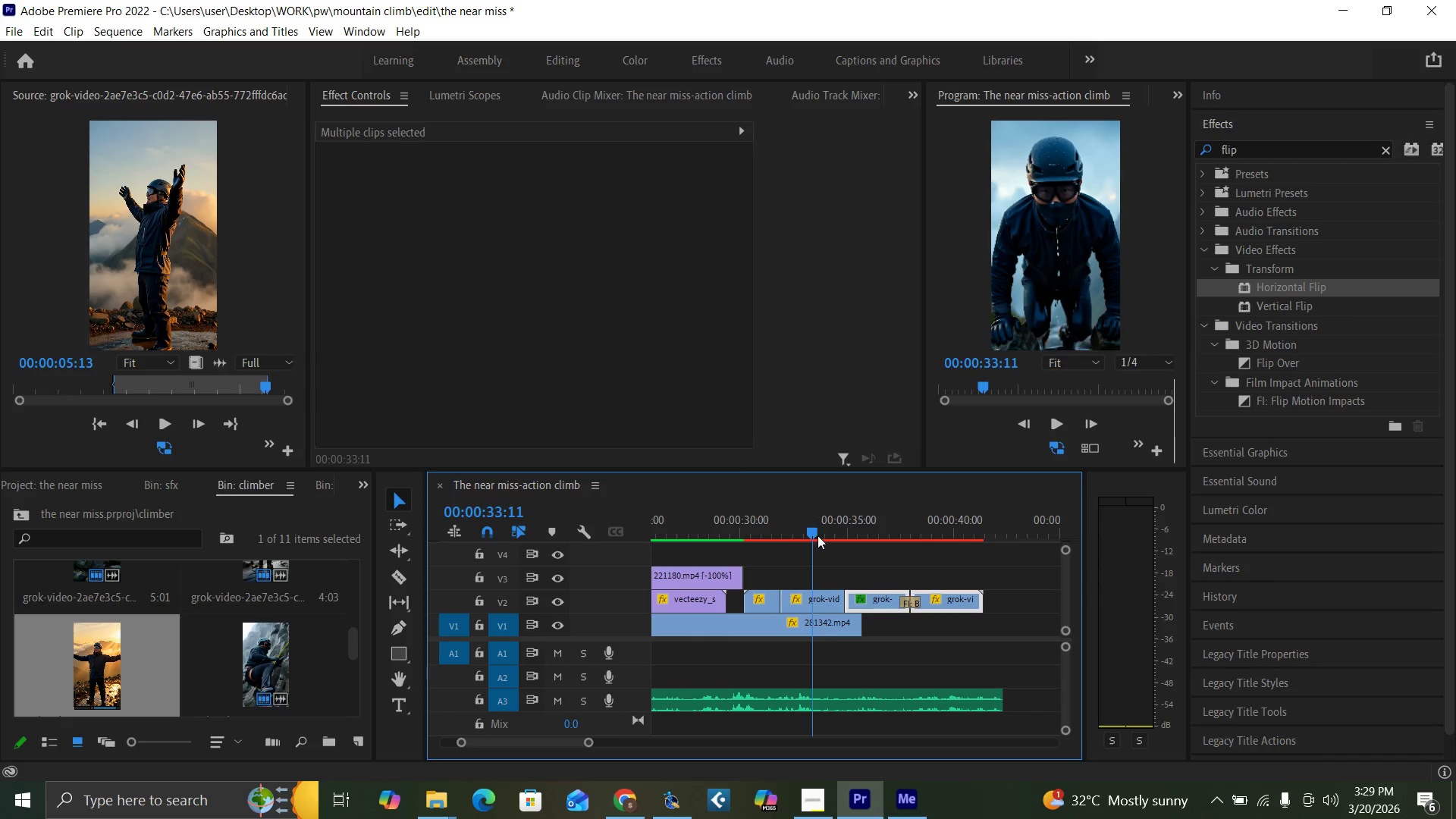 
key(Space)
 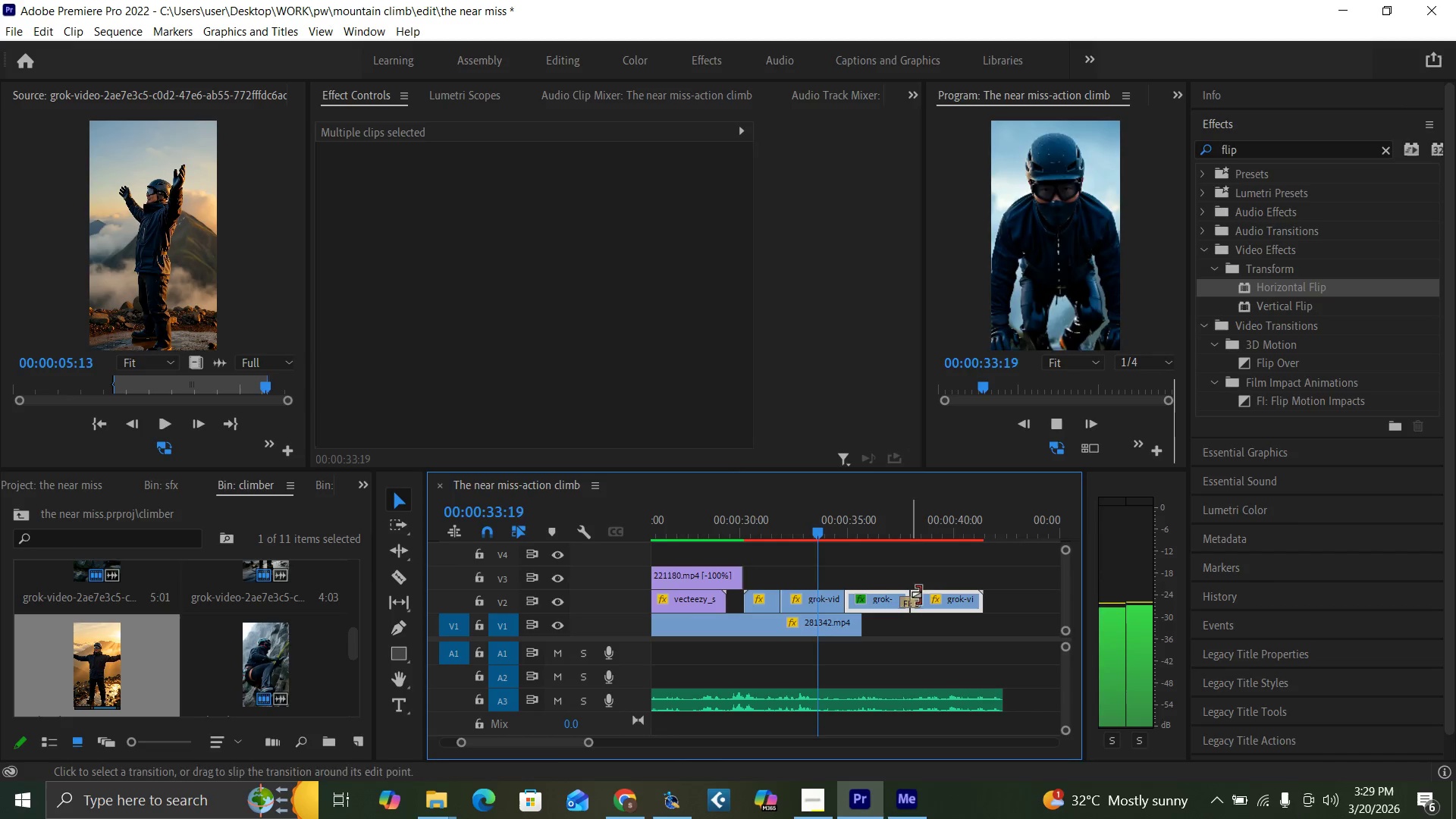 
mouse_move([916, 592])
 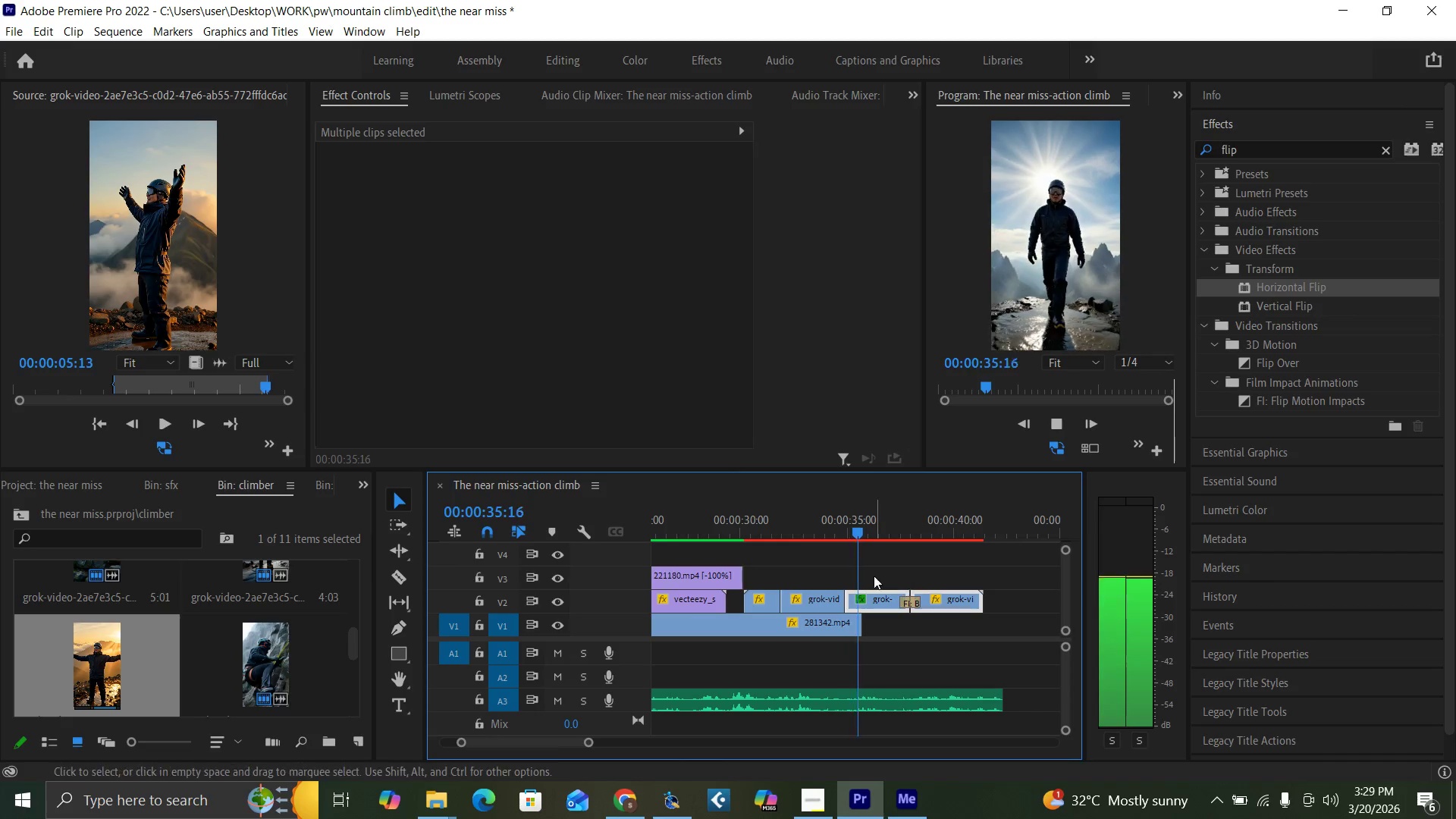 
key(Space)
 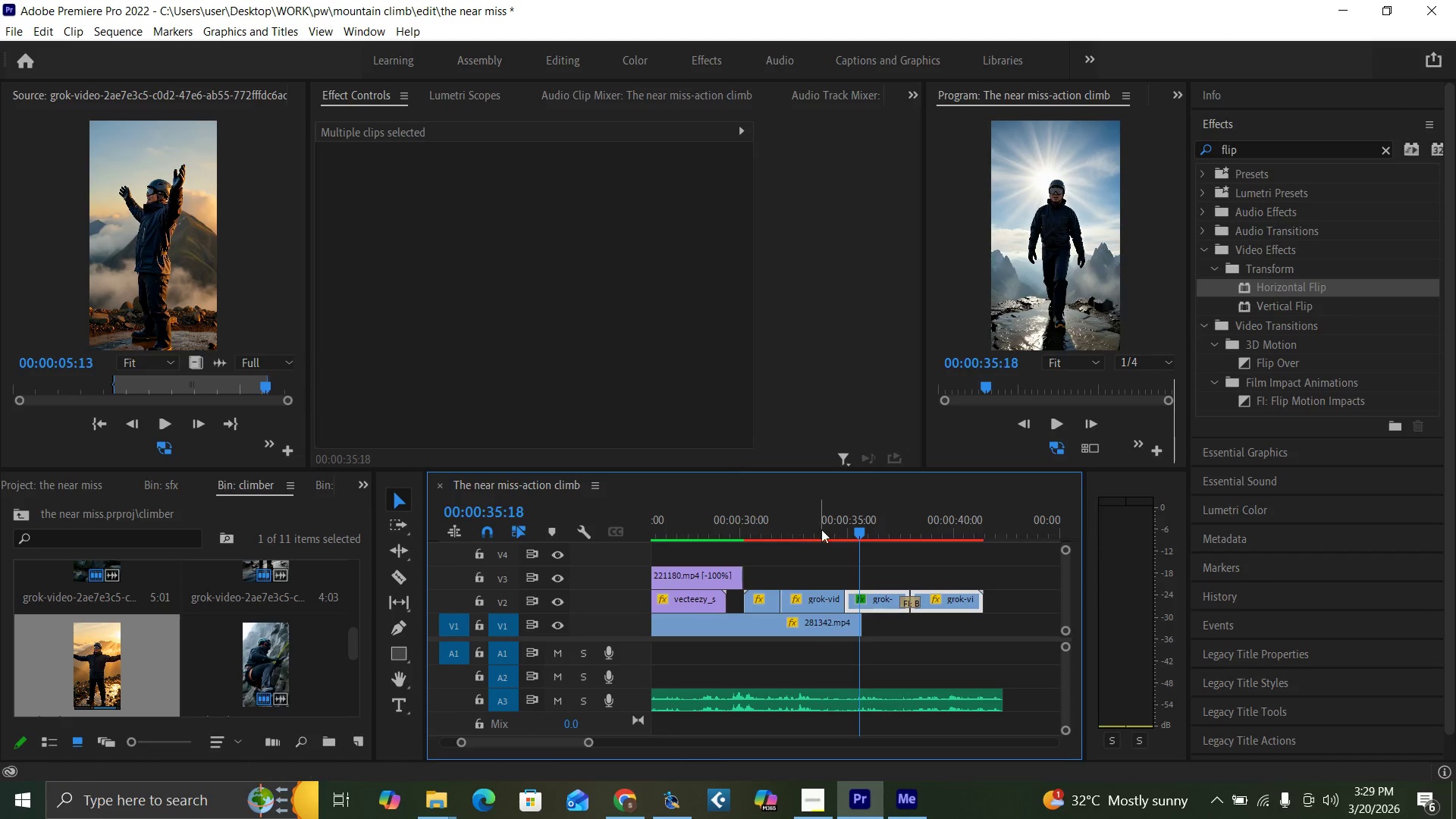 
left_click([822, 529])
 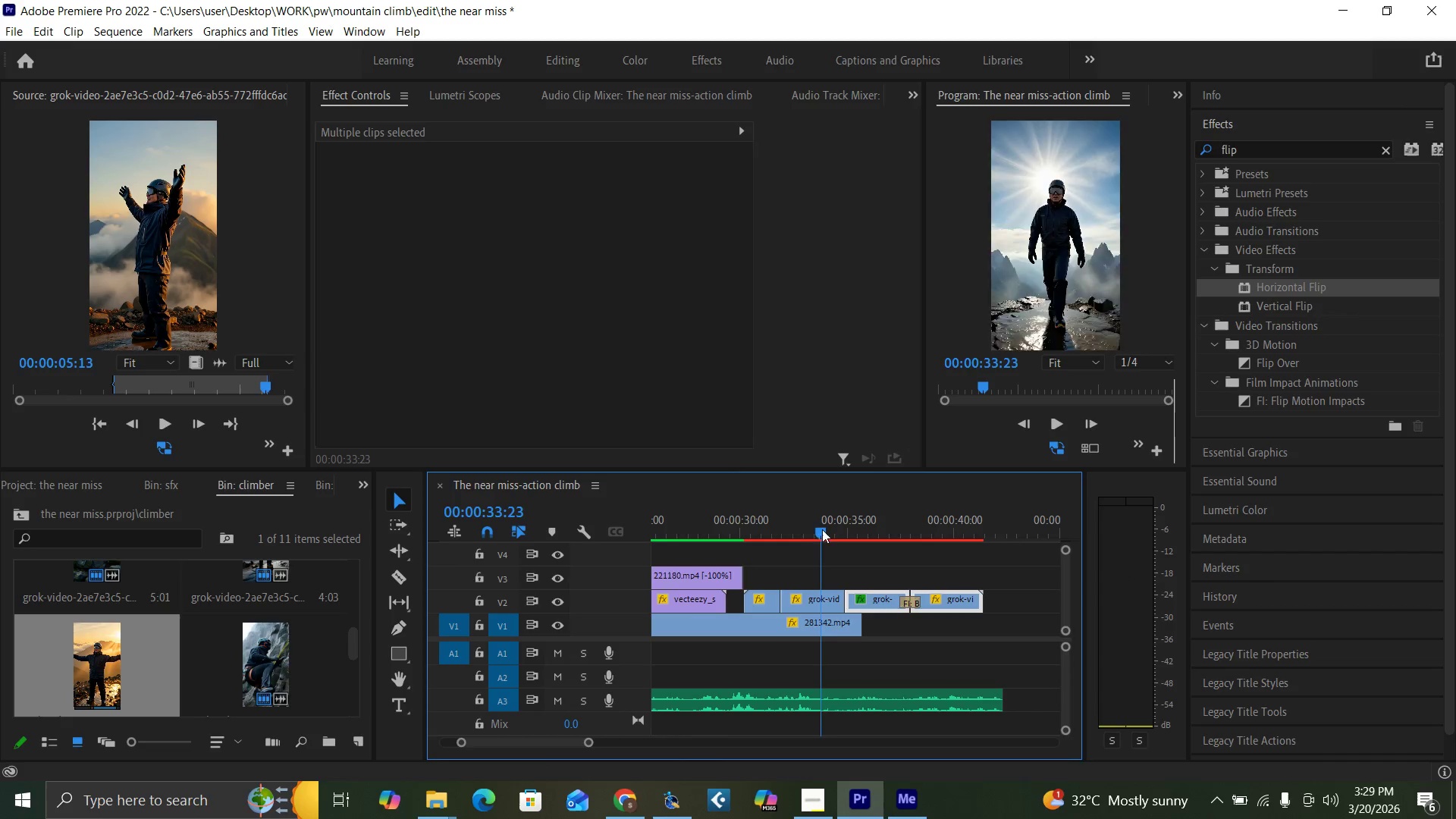 
key(Space)
 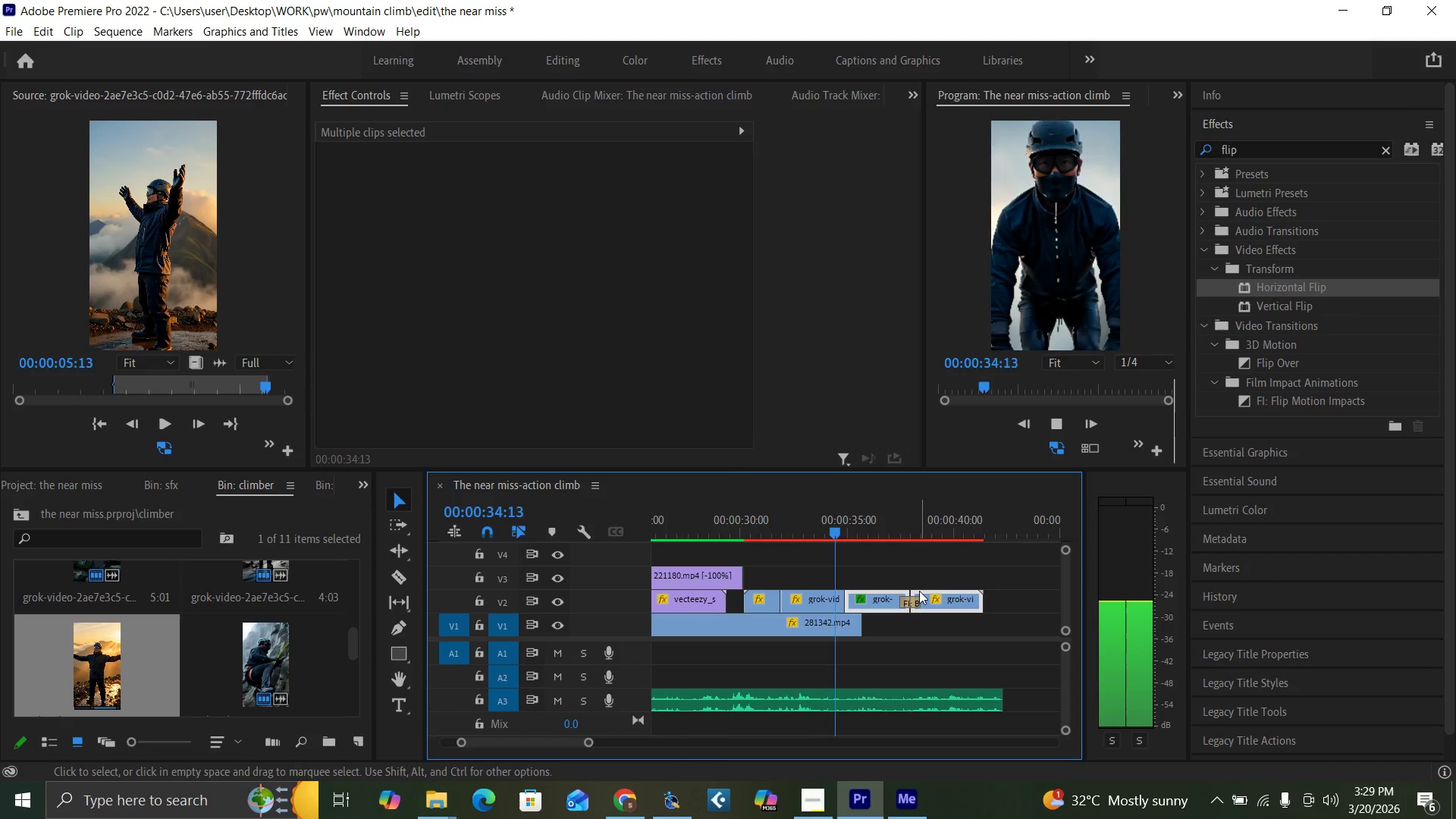 
key(Space)
 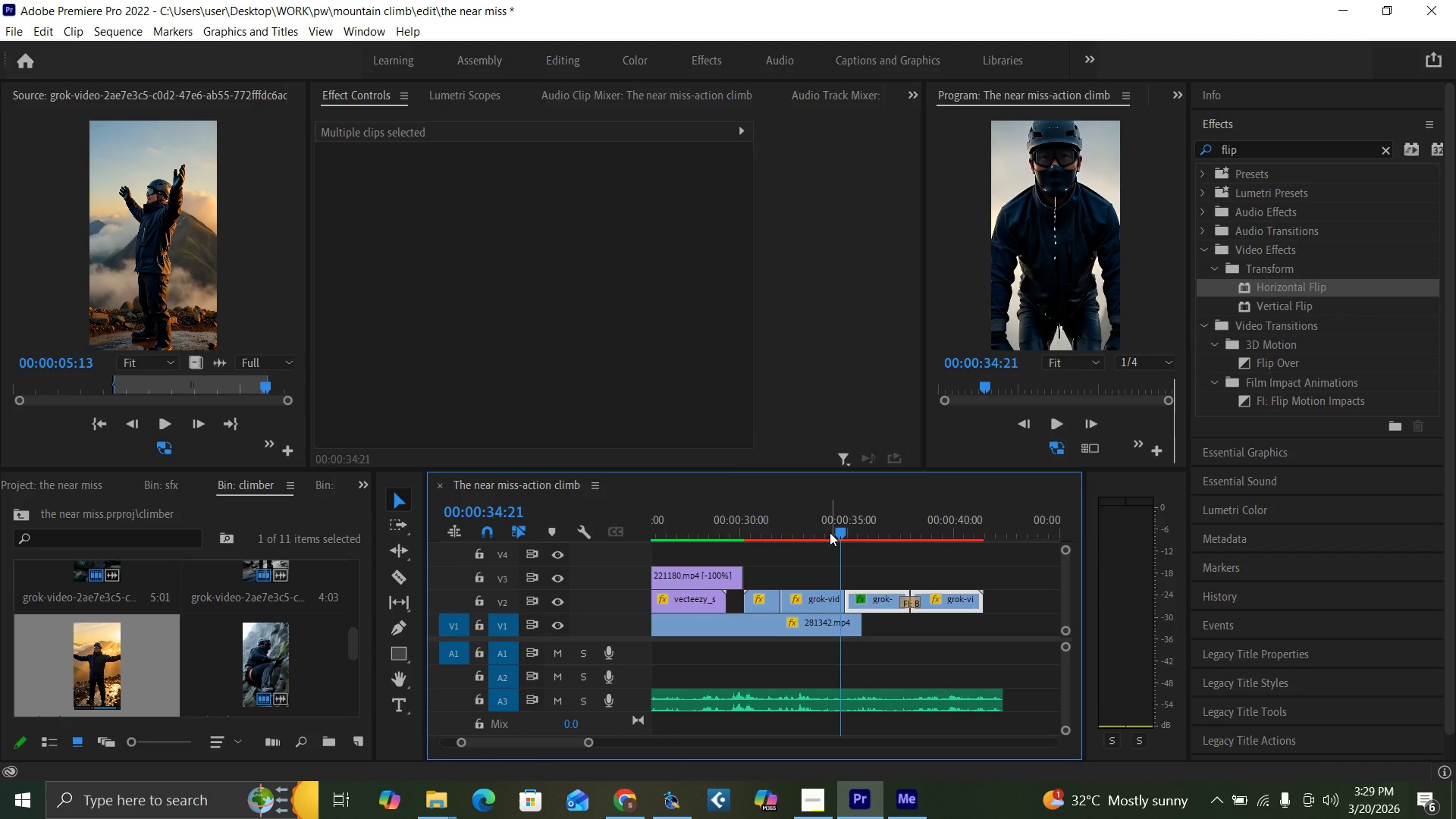 
left_click([823, 527])
 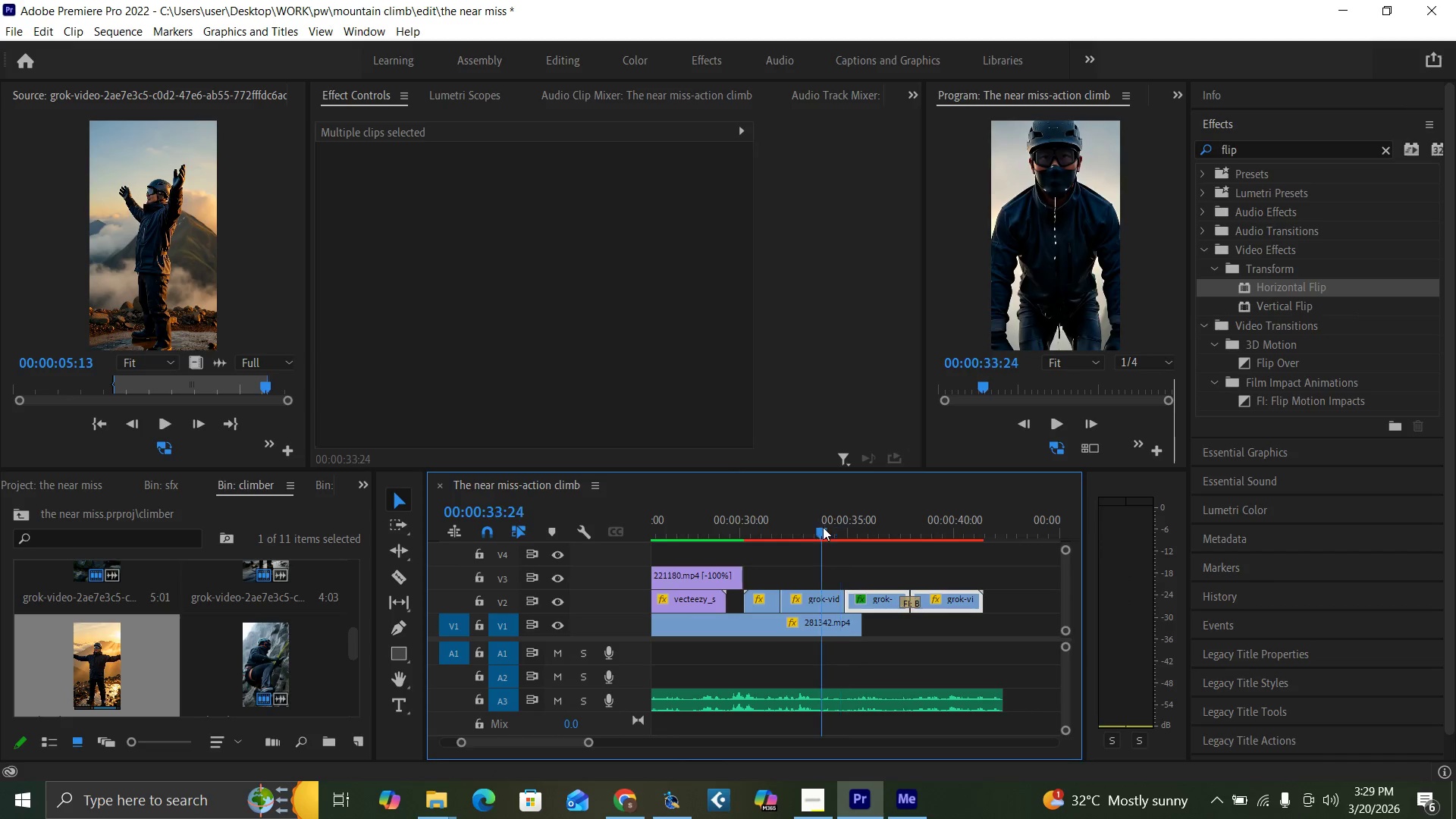 
key(Space)
 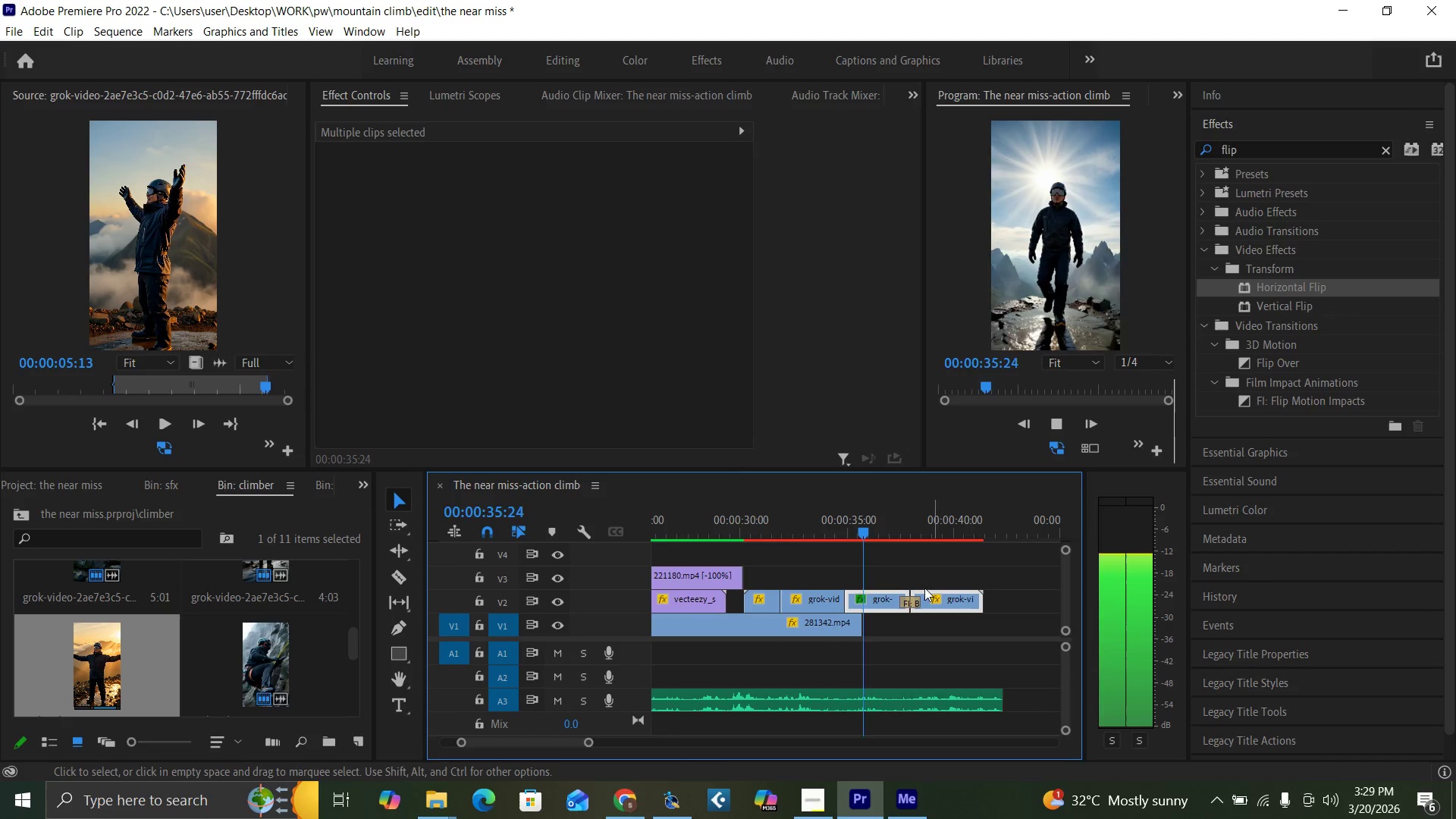 
left_click([805, 533])
 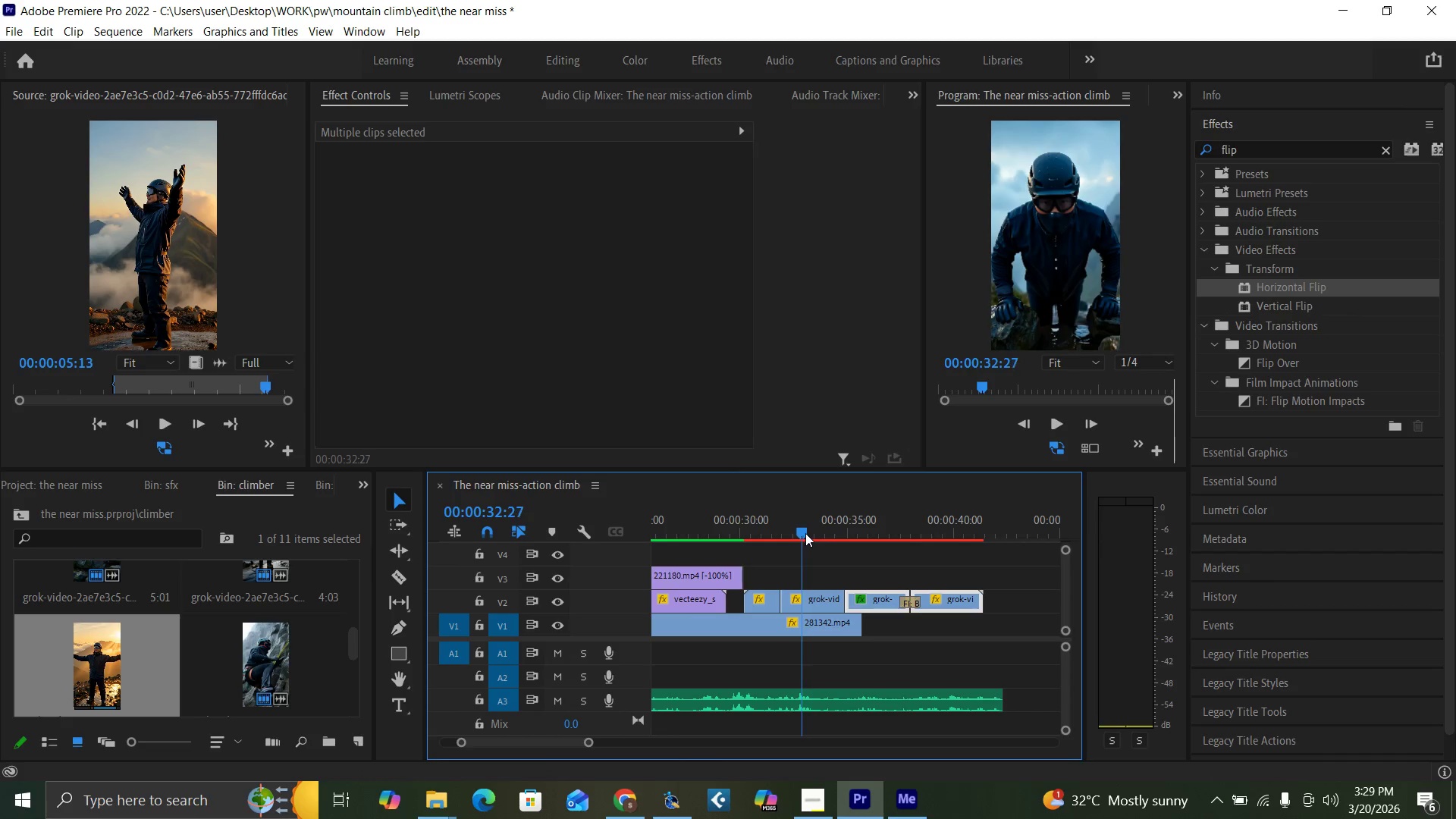 
key(Space)
 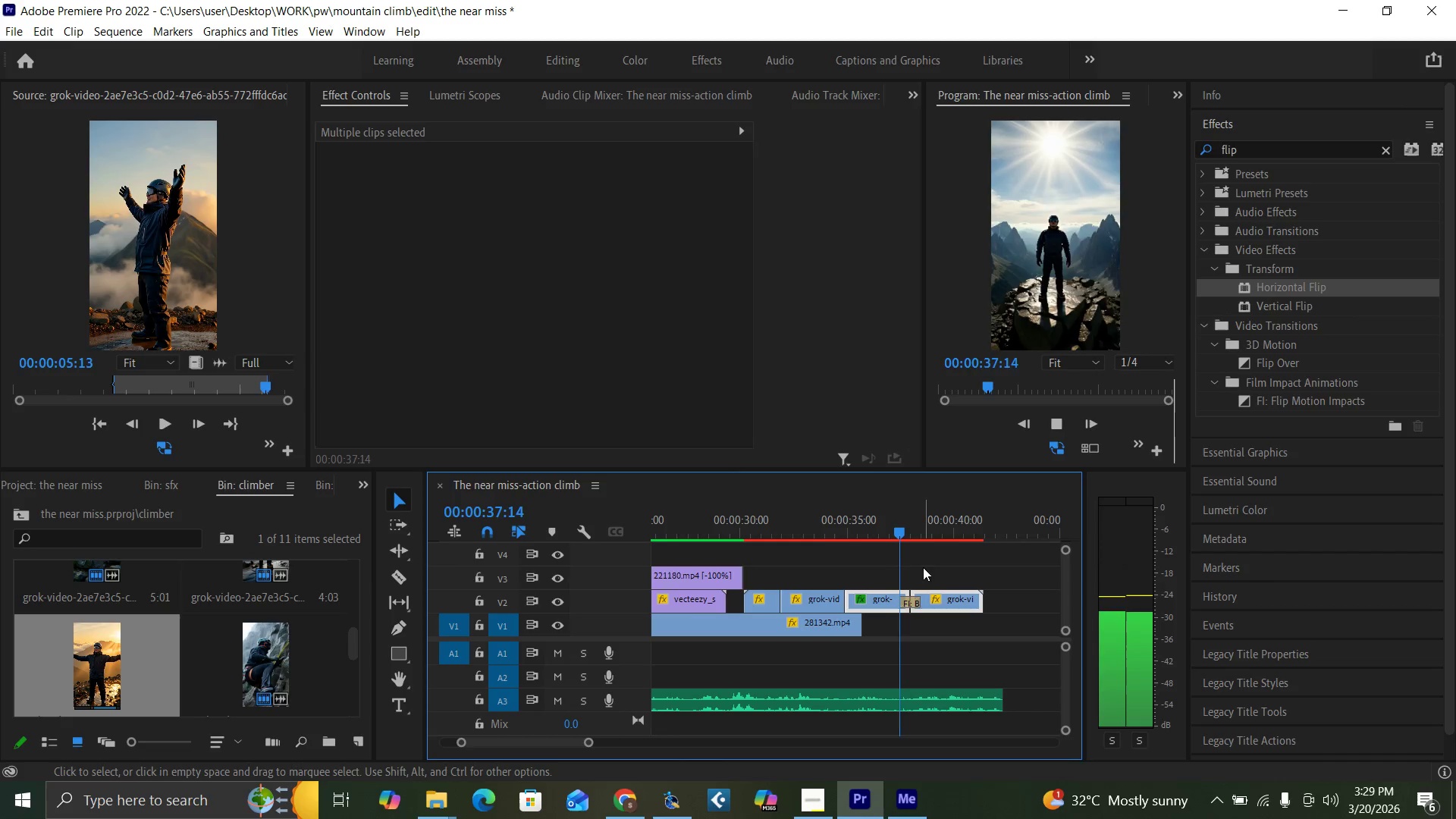 
wait(6.19)
 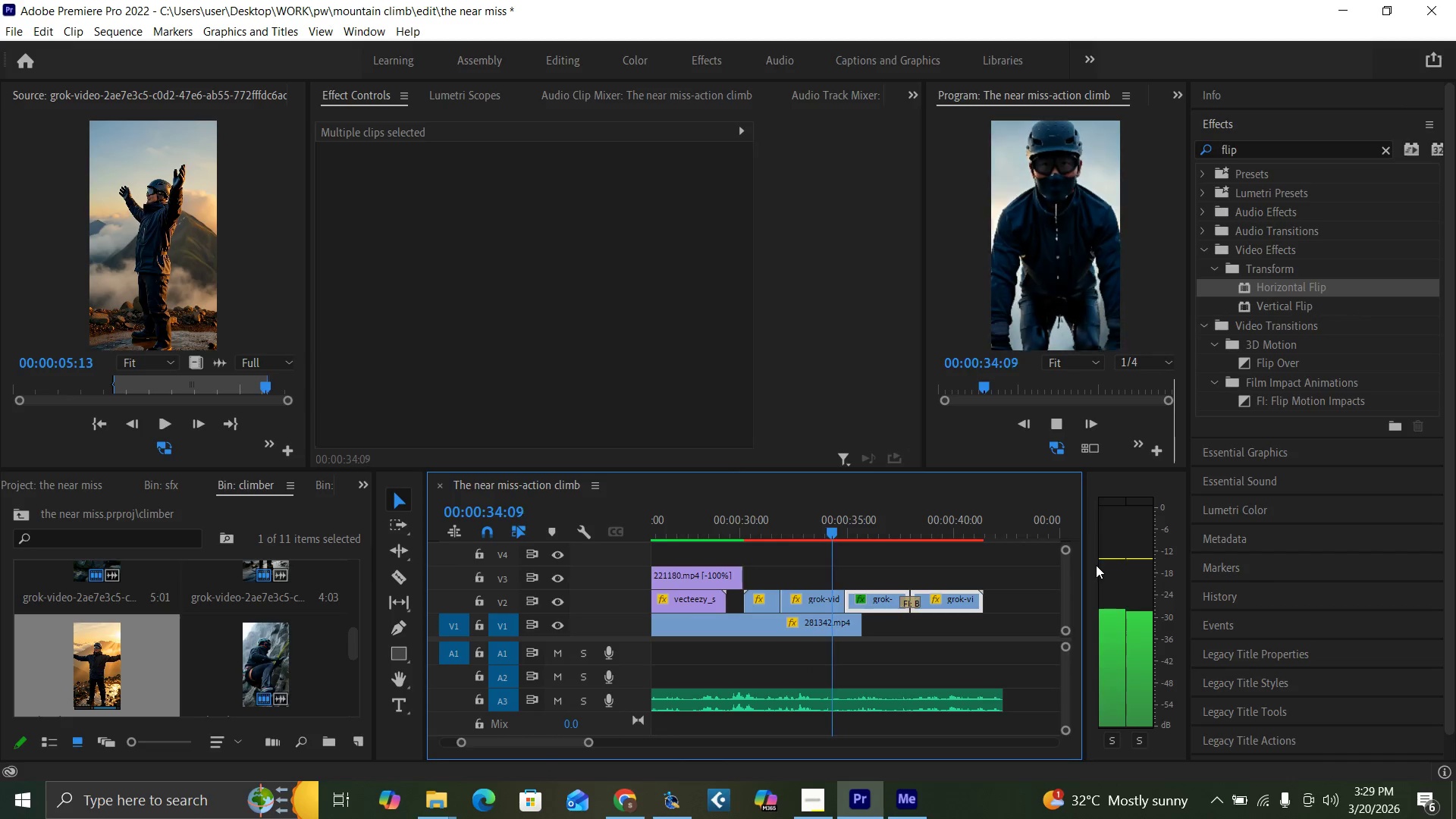 
left_click([799, 526])
 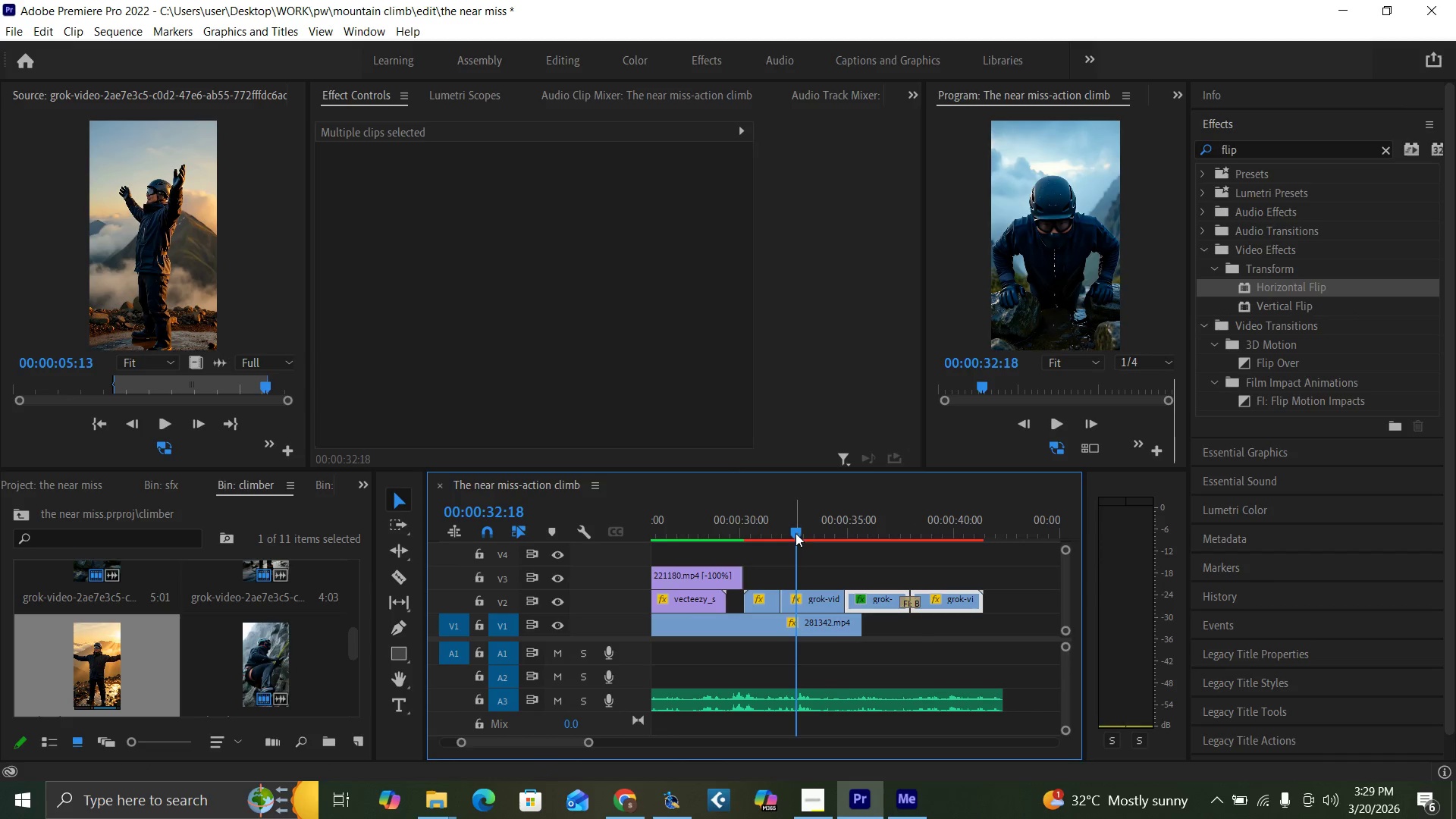 
key(Control+Backquote)
 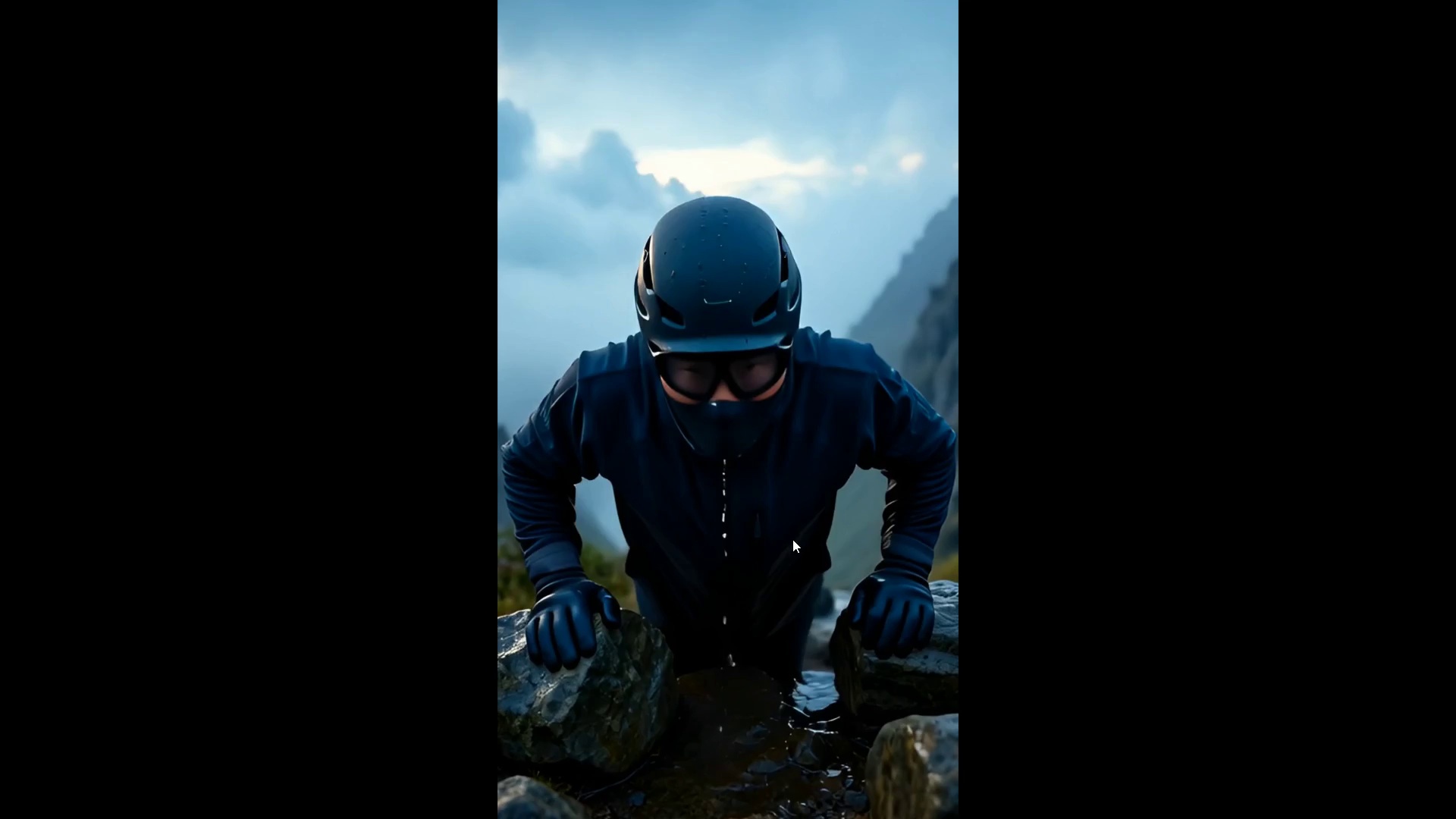 
key(Space)
 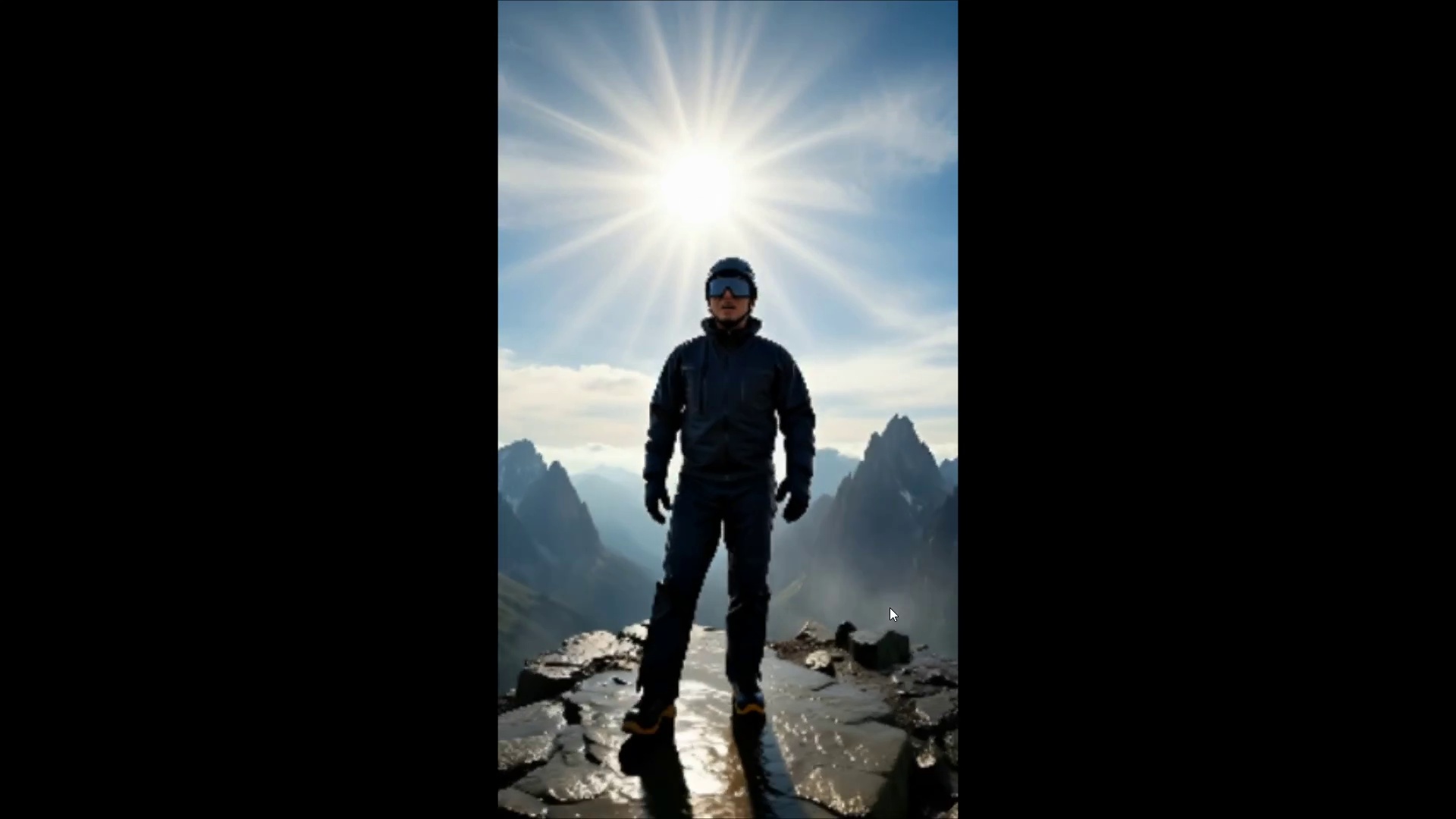 
key(Space)
 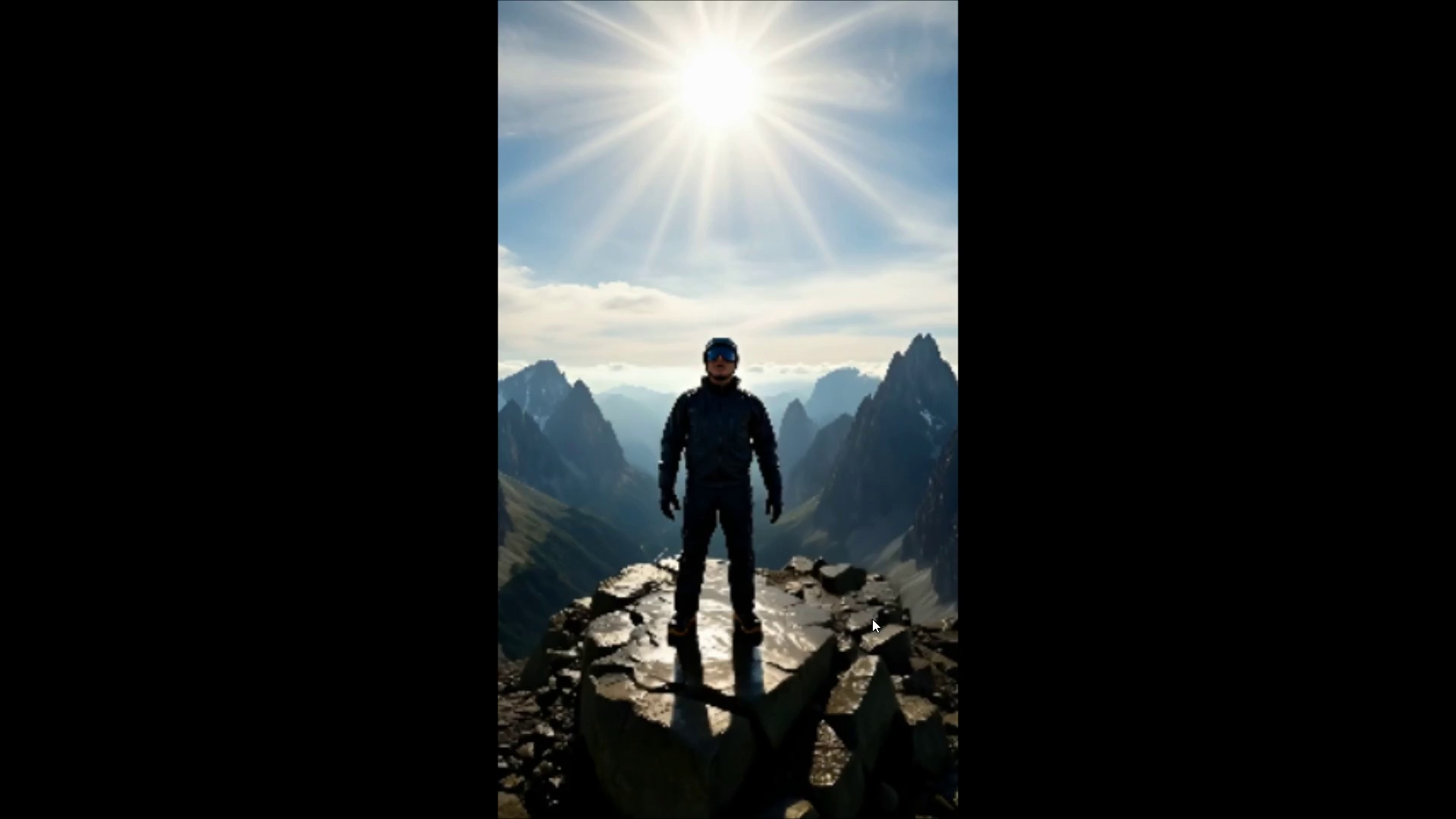 
key(Control+Backquote)
 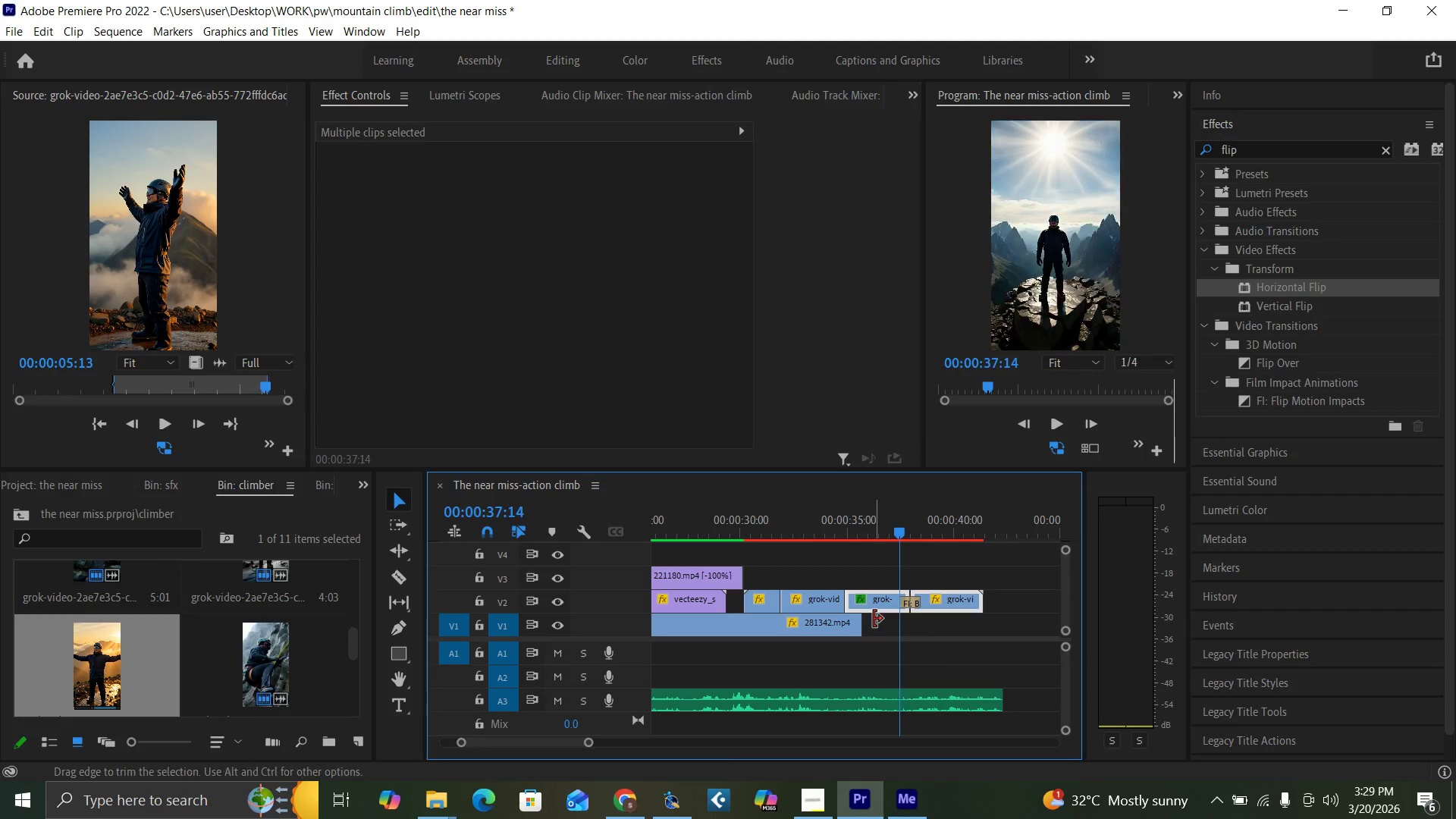 
key(Control+S)
 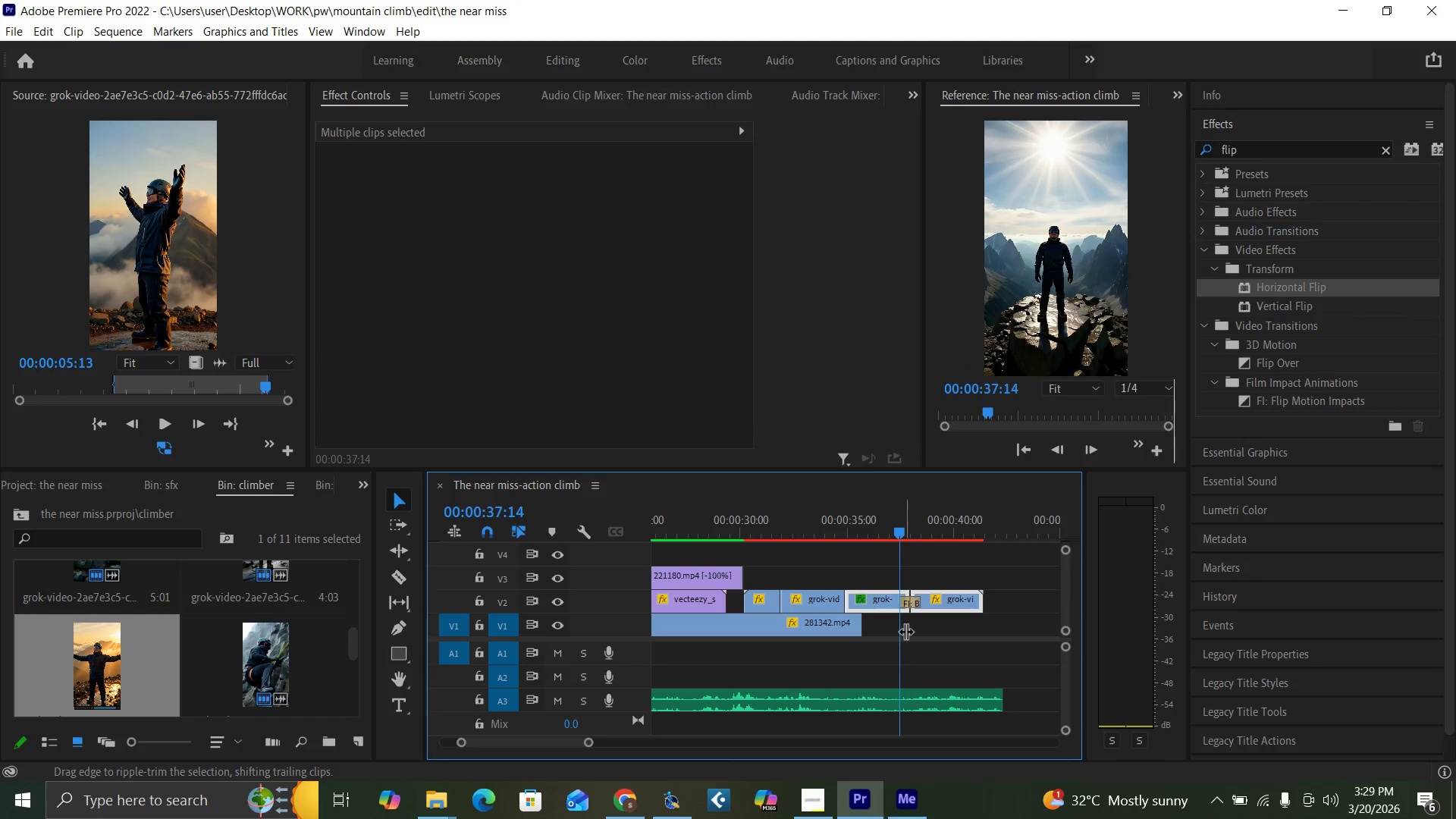 
key(Minus)
 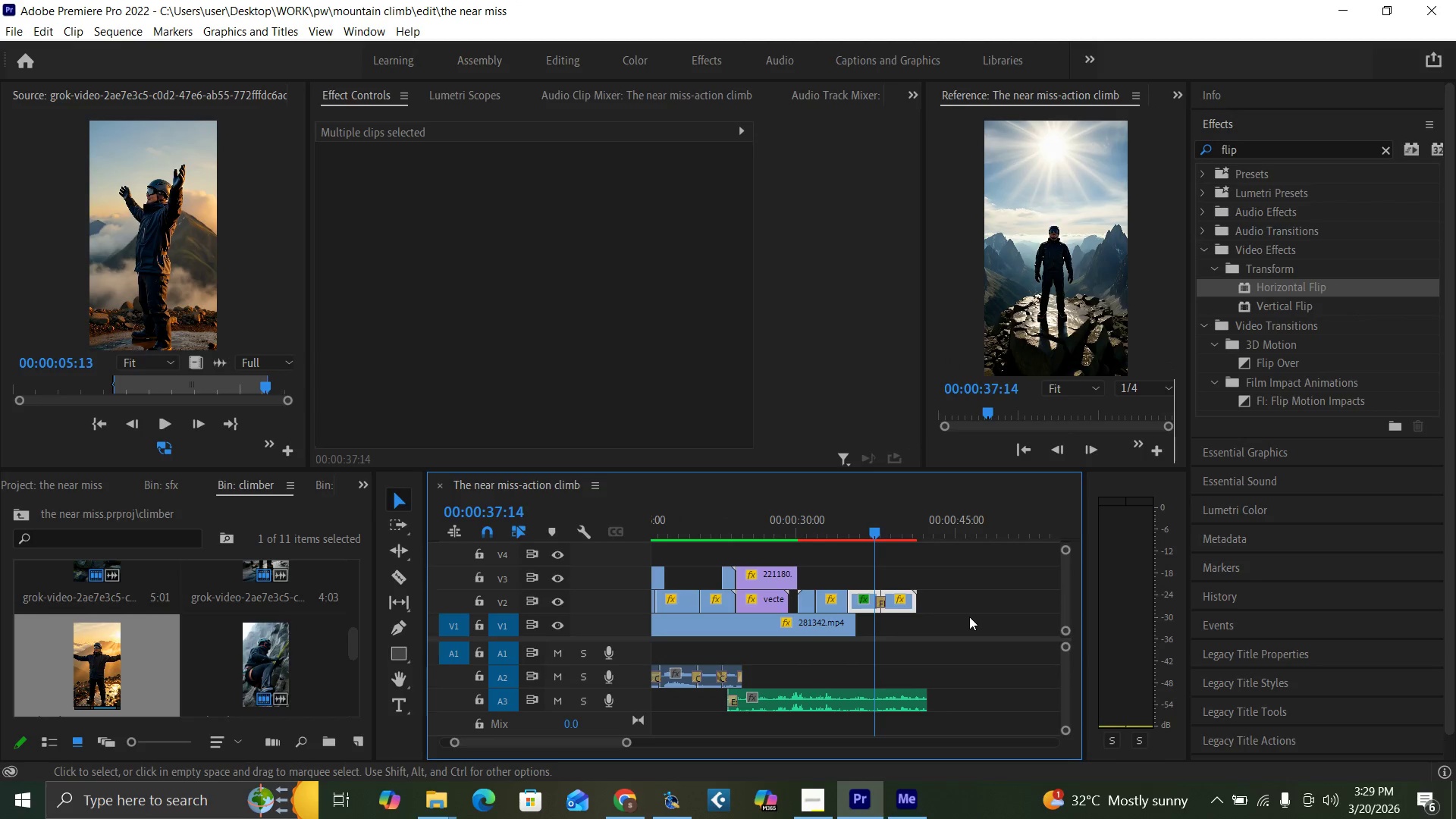 
key(Minus)
 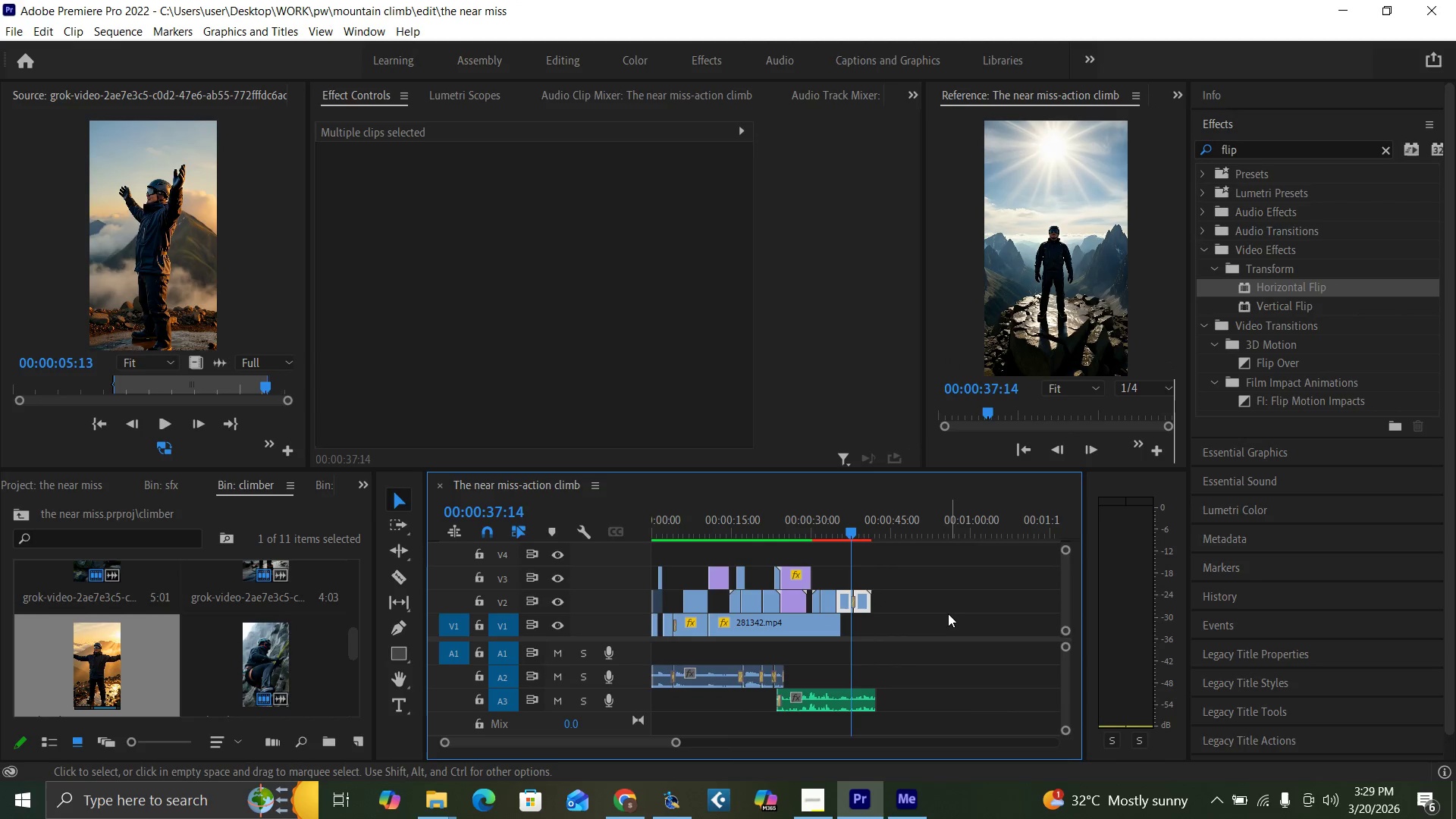 
key(Control+S)
 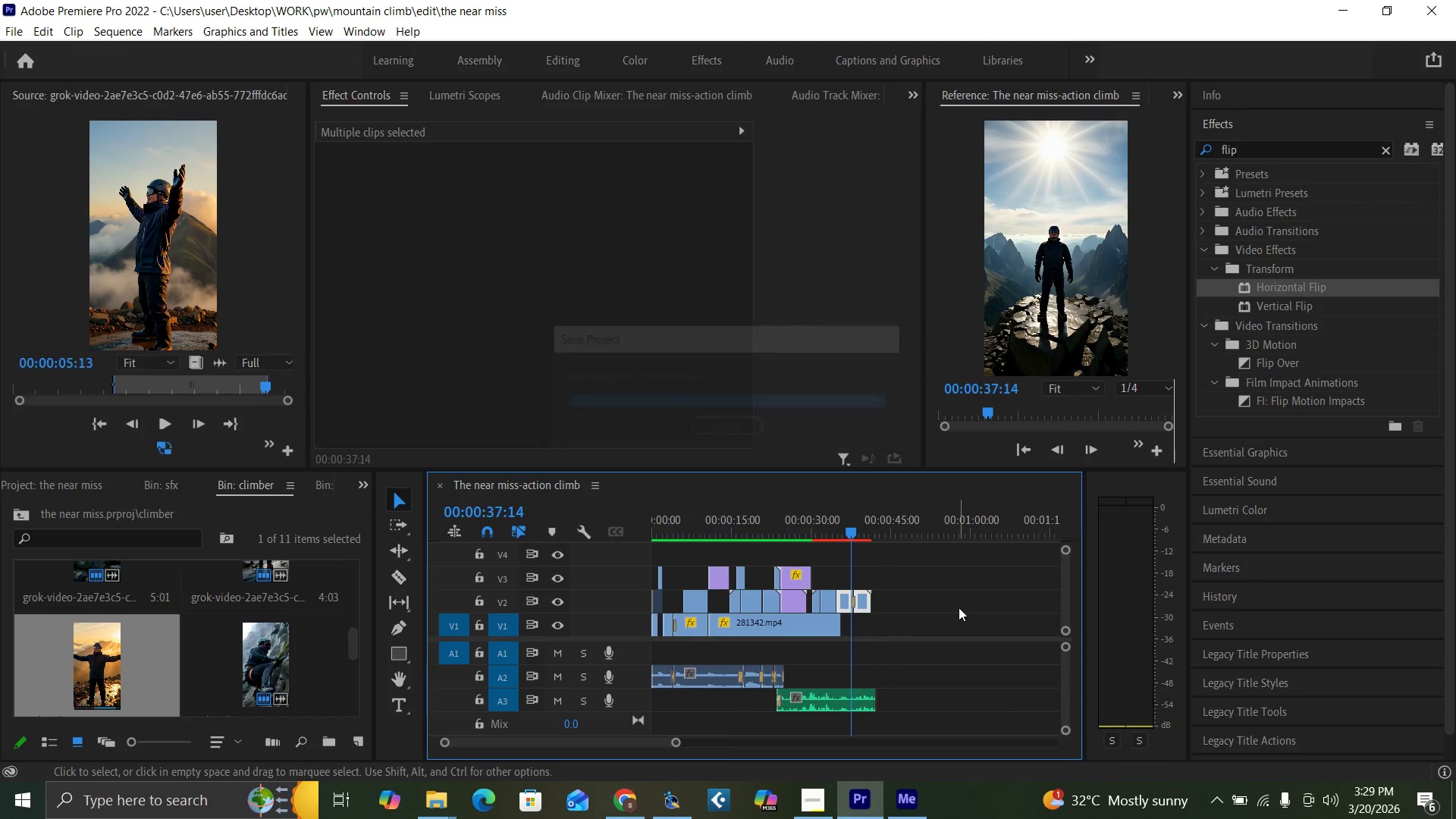 
key(Enter)
 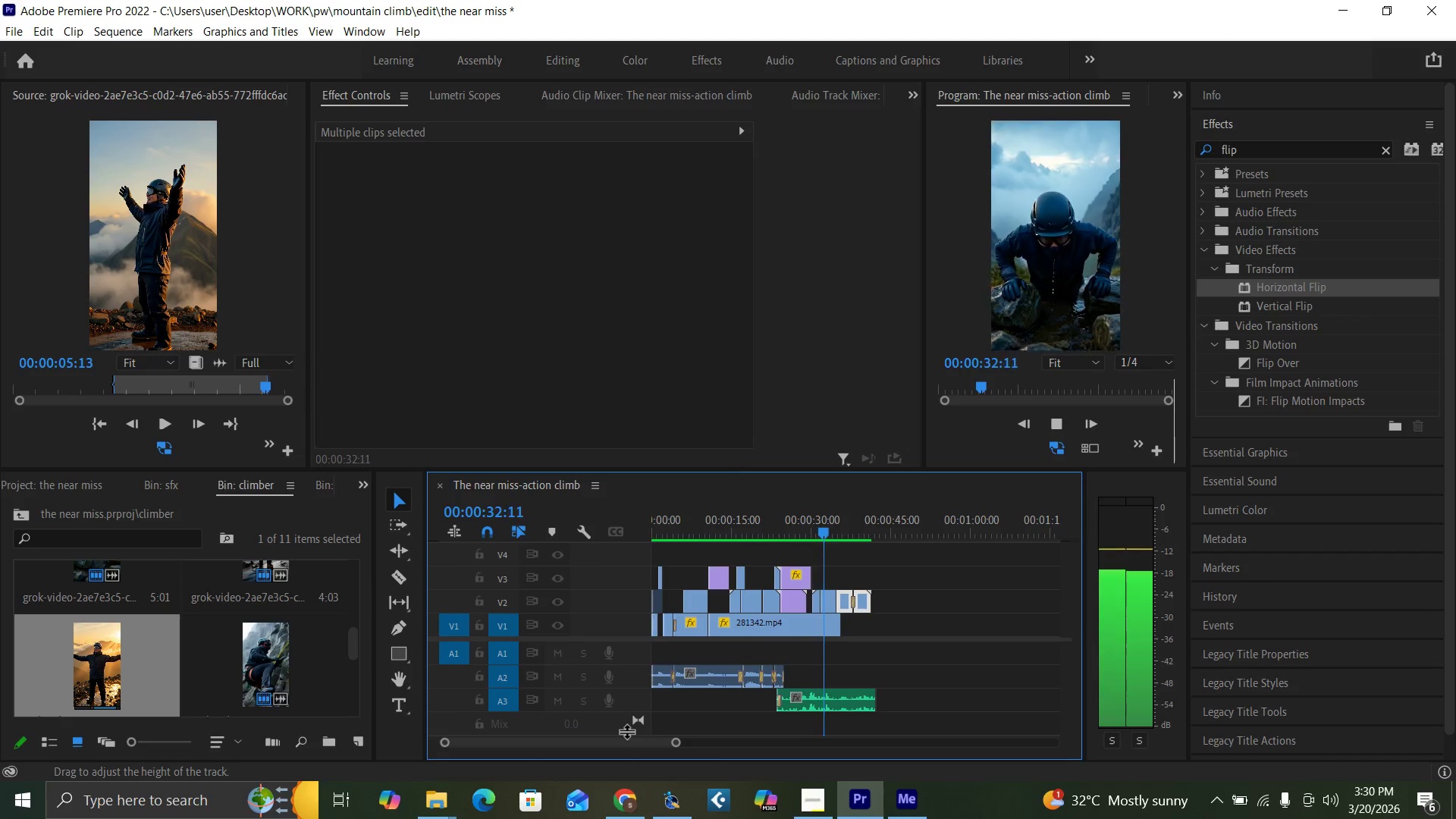 
wait(74.47)
 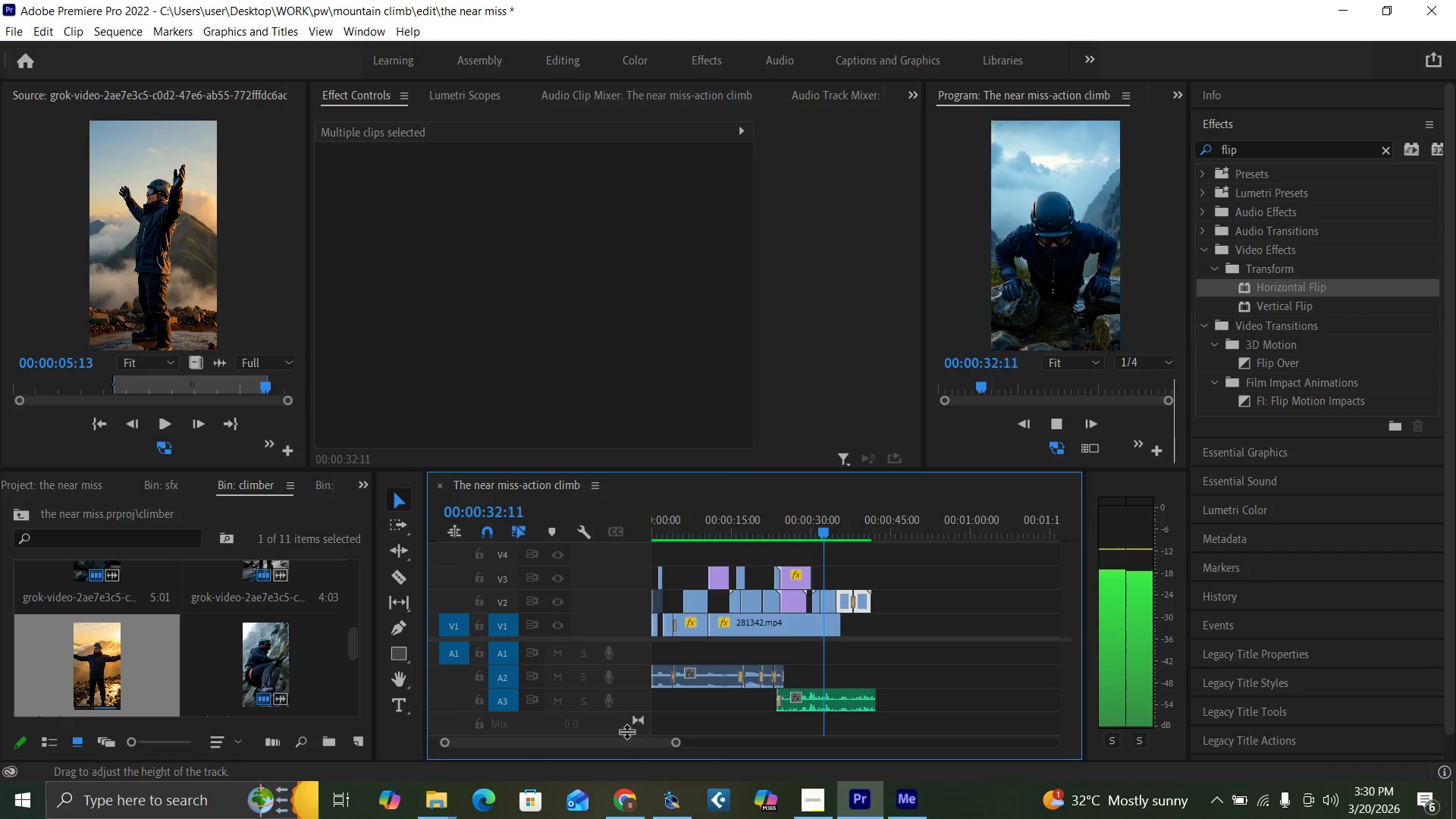 
key(Space)
 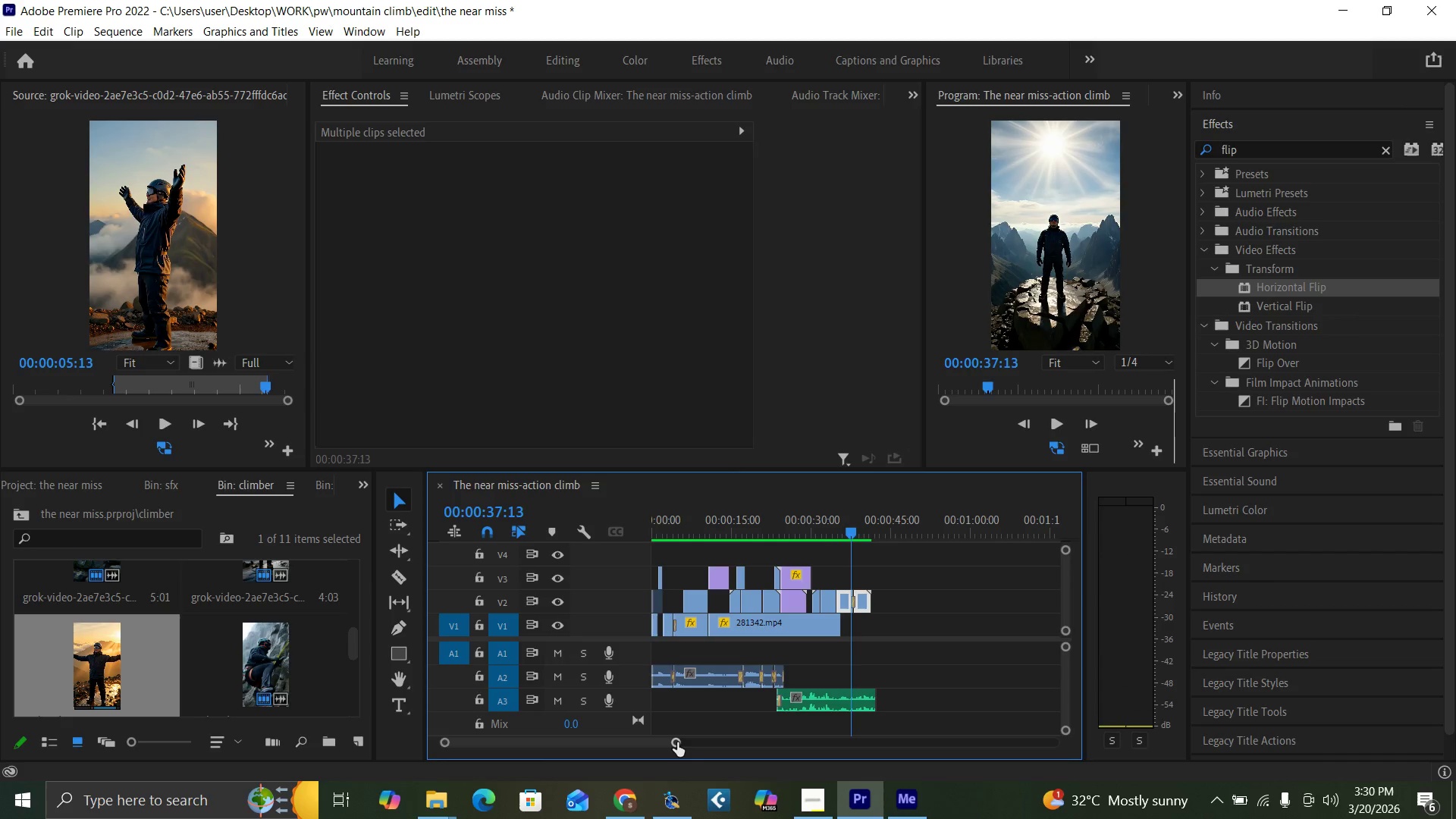 
left_click_drag(start_coordinate=[677, 742], to_coordinate=[639, 752])
 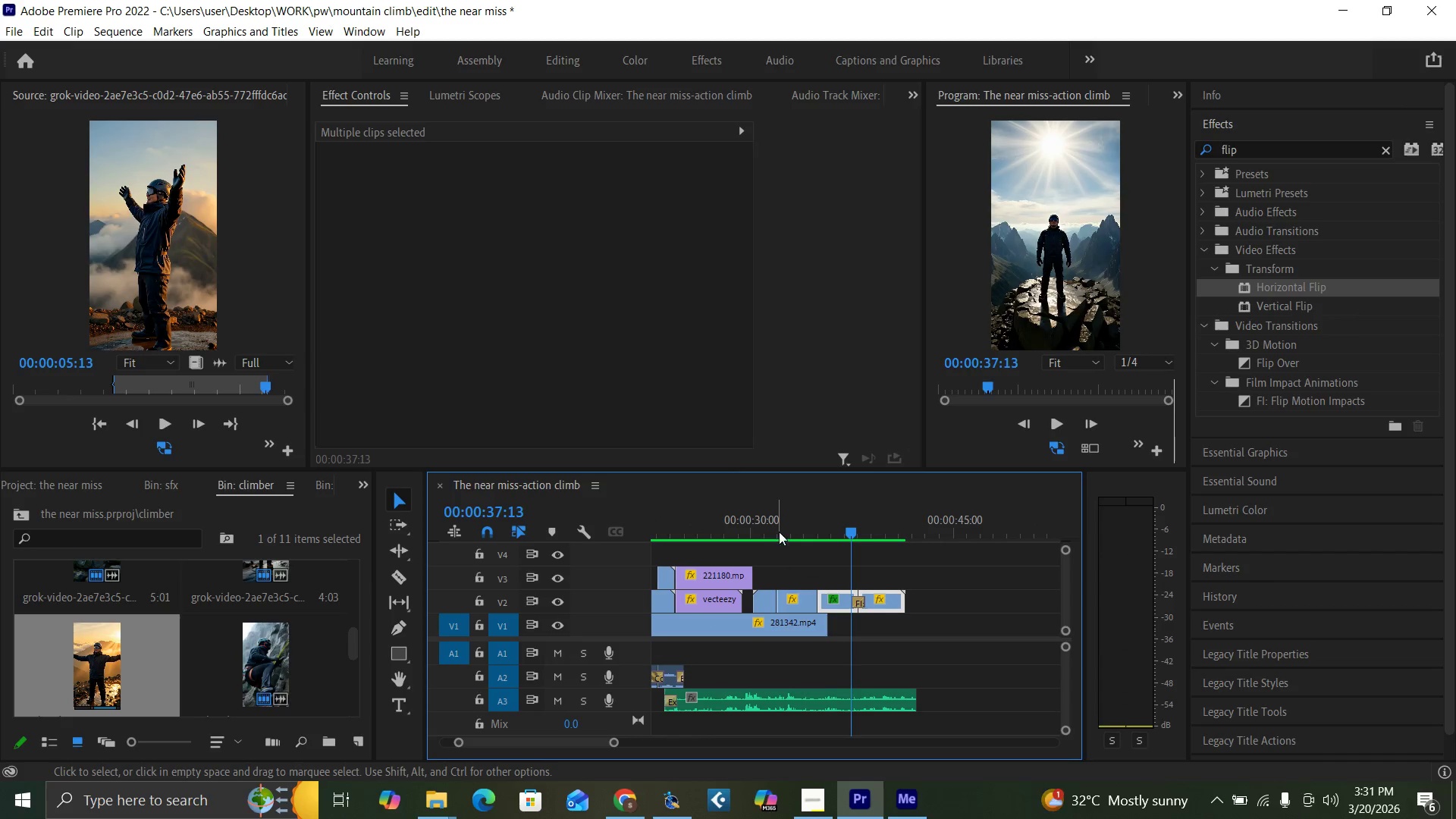 
left_click([786, 526])
 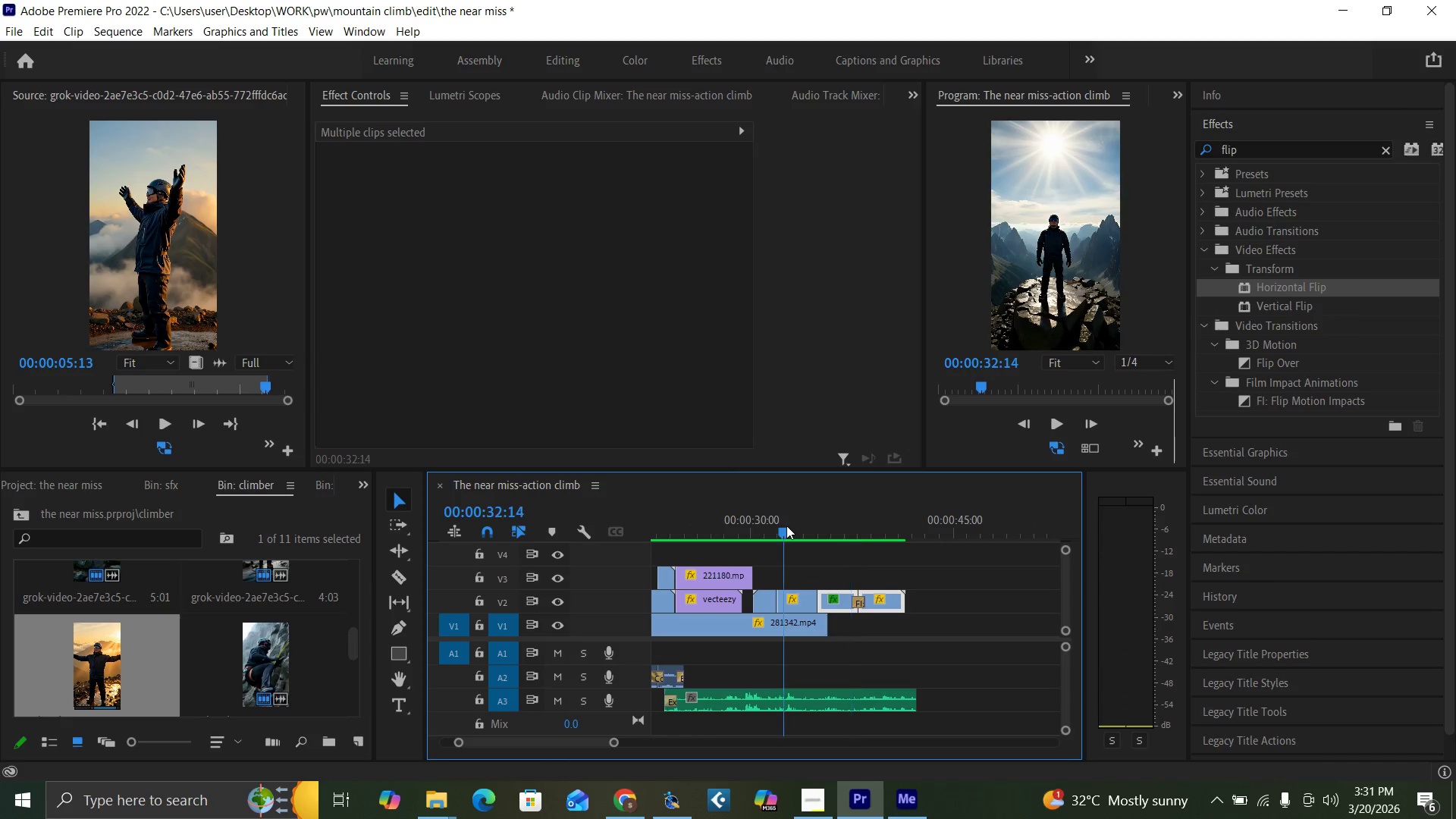 
key(Space)
 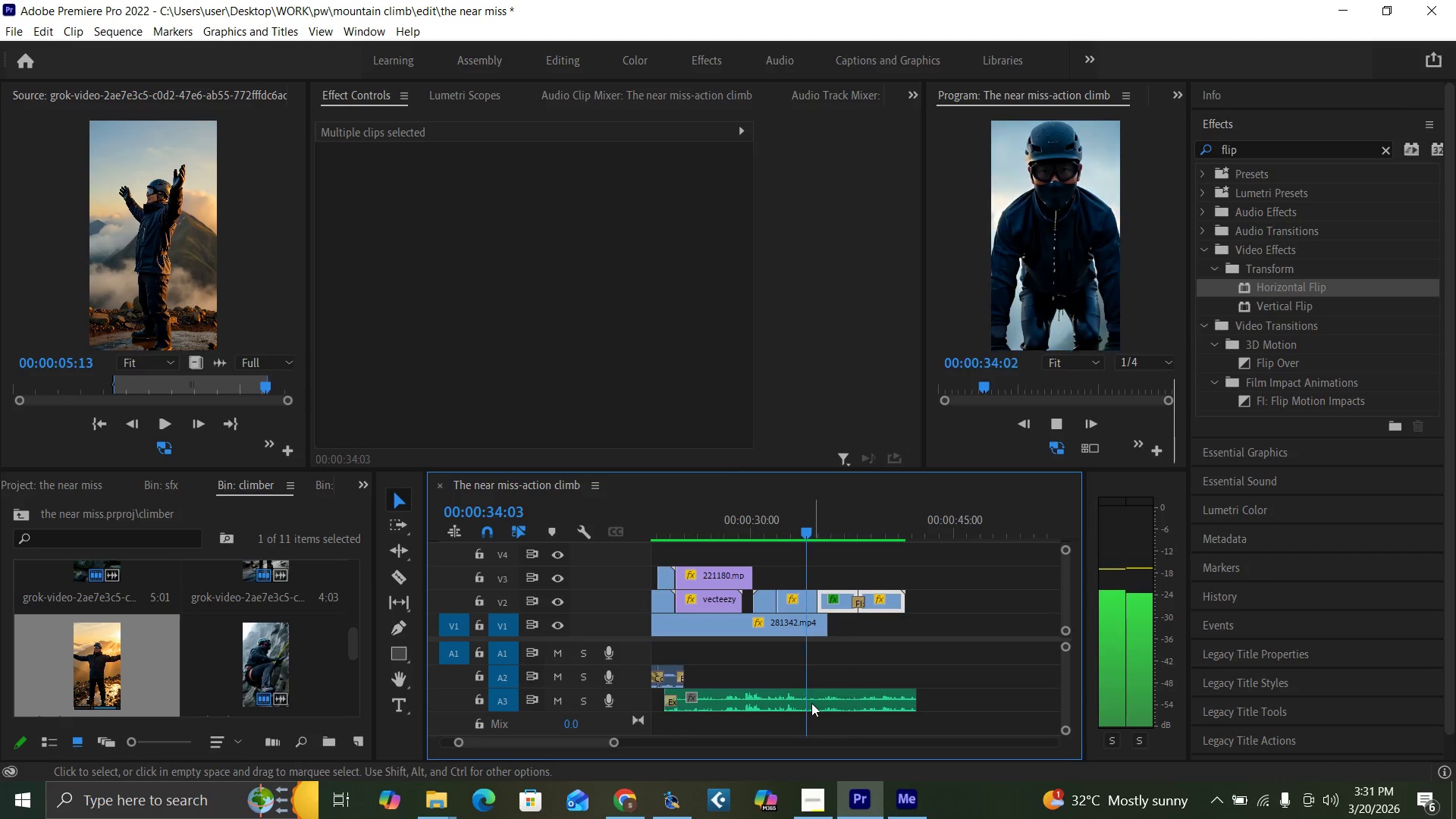 
key(Space)
 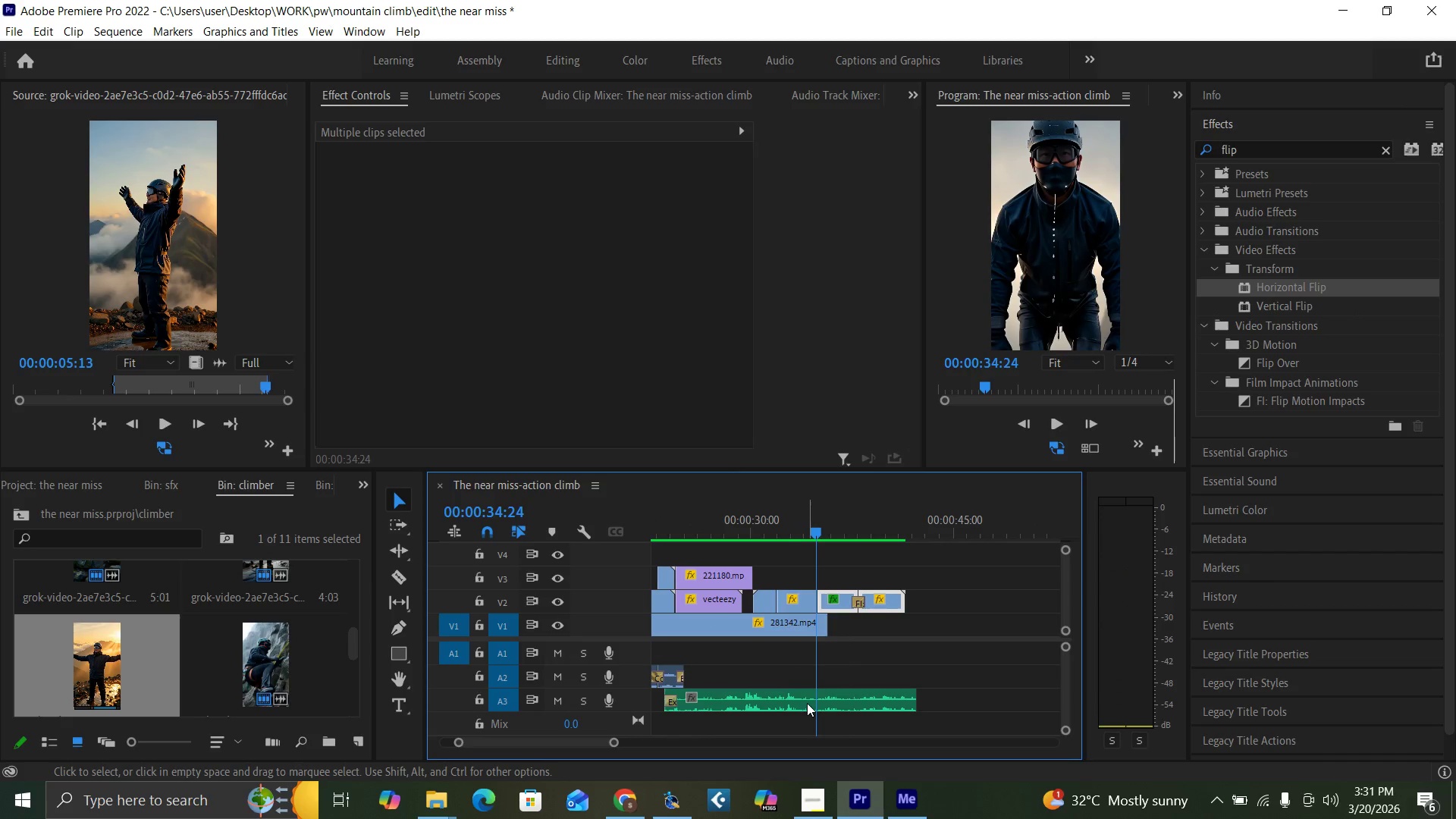 
key(C)
 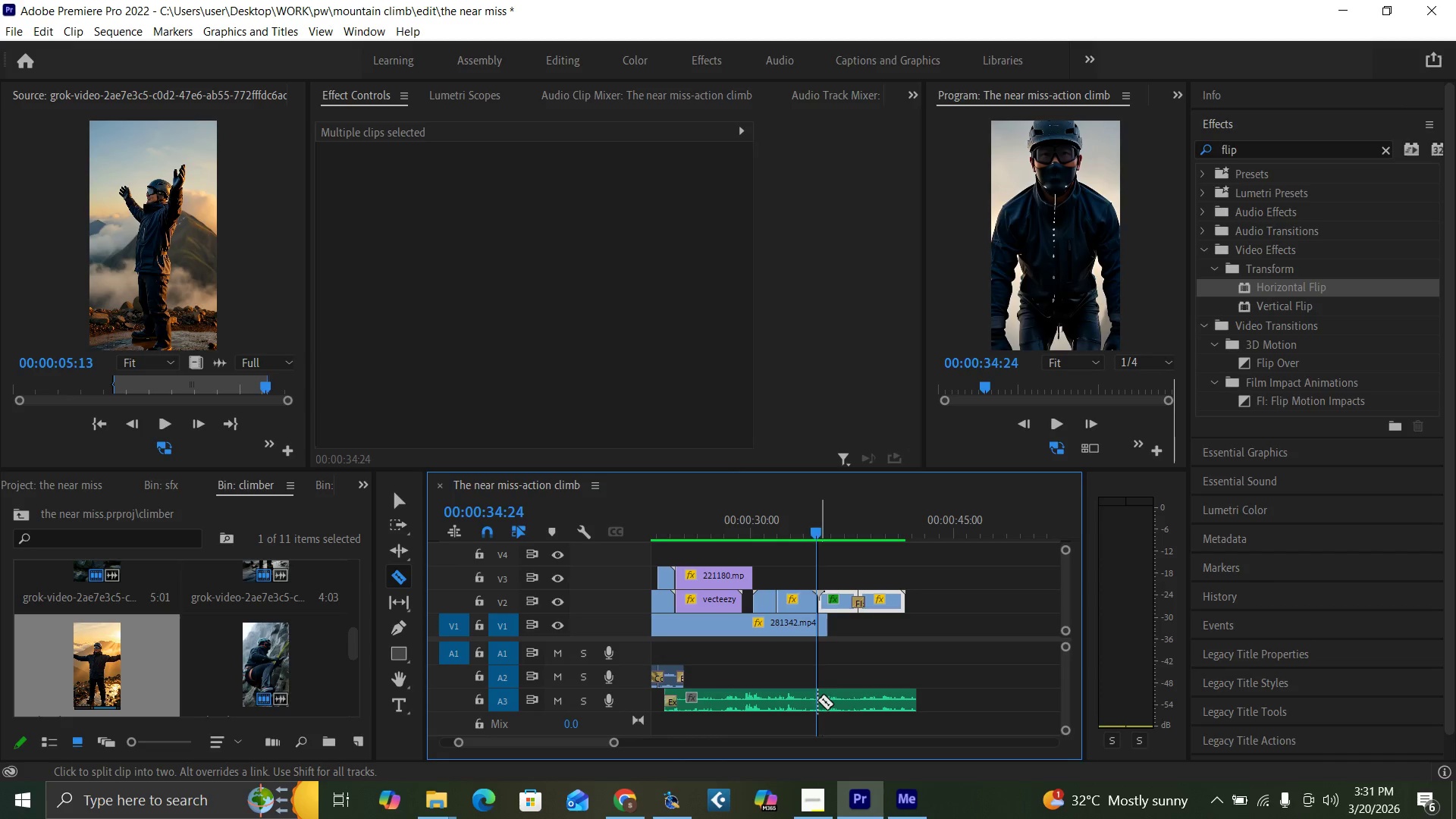 
left_click([815, 698])
 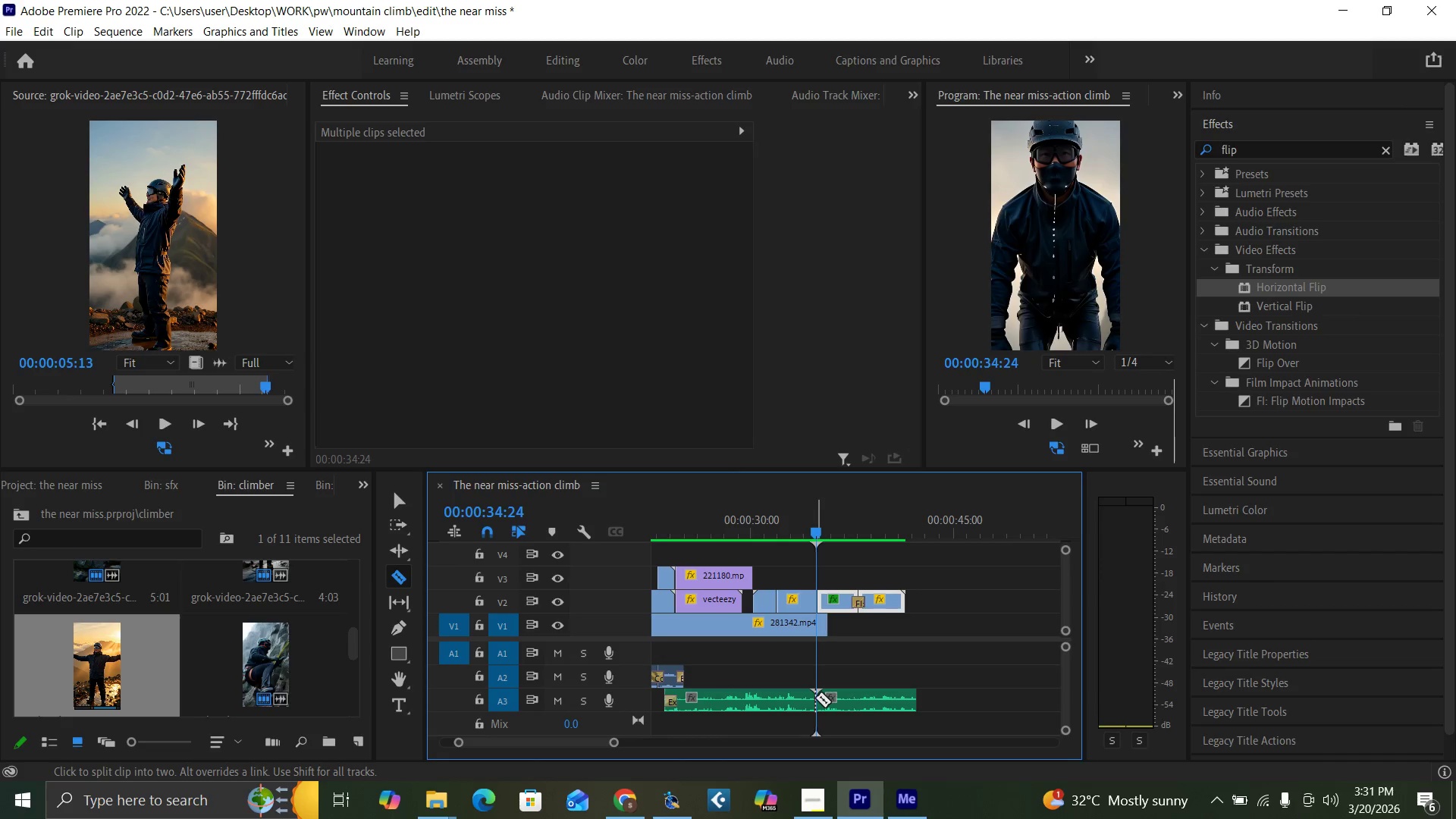 
key(V)
 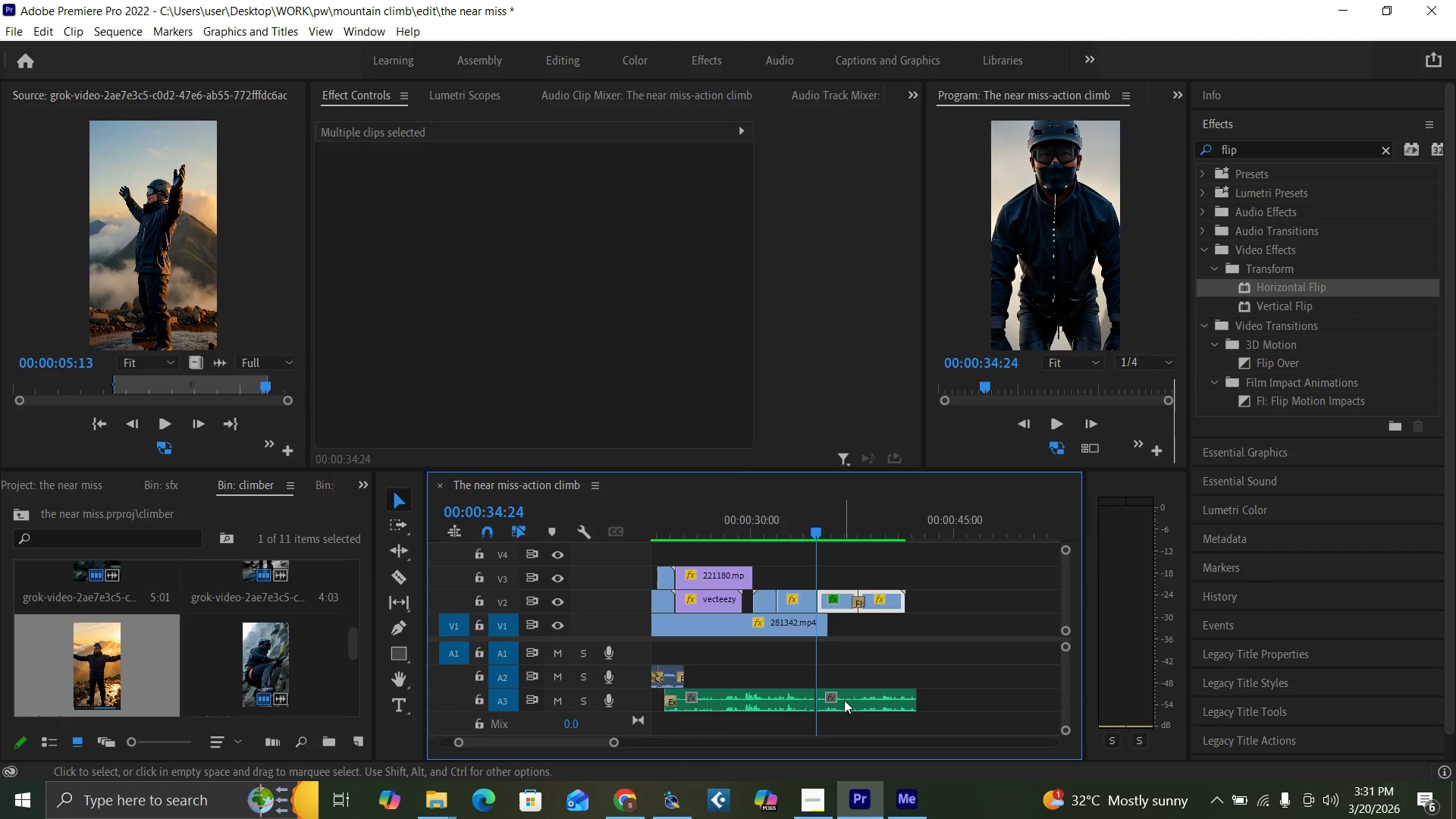 
left_click([844, 700])
 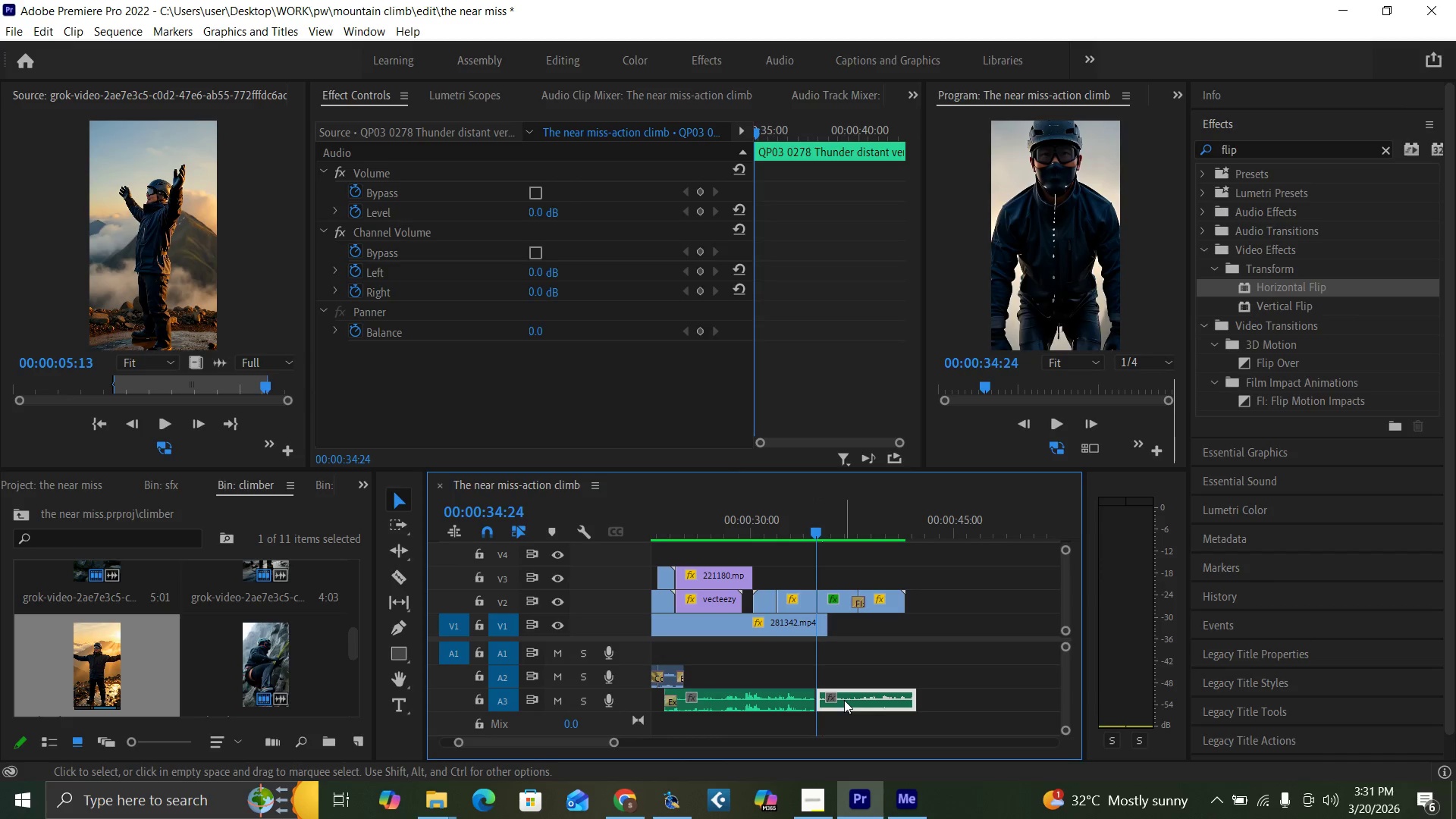 
key(Shift+E)
 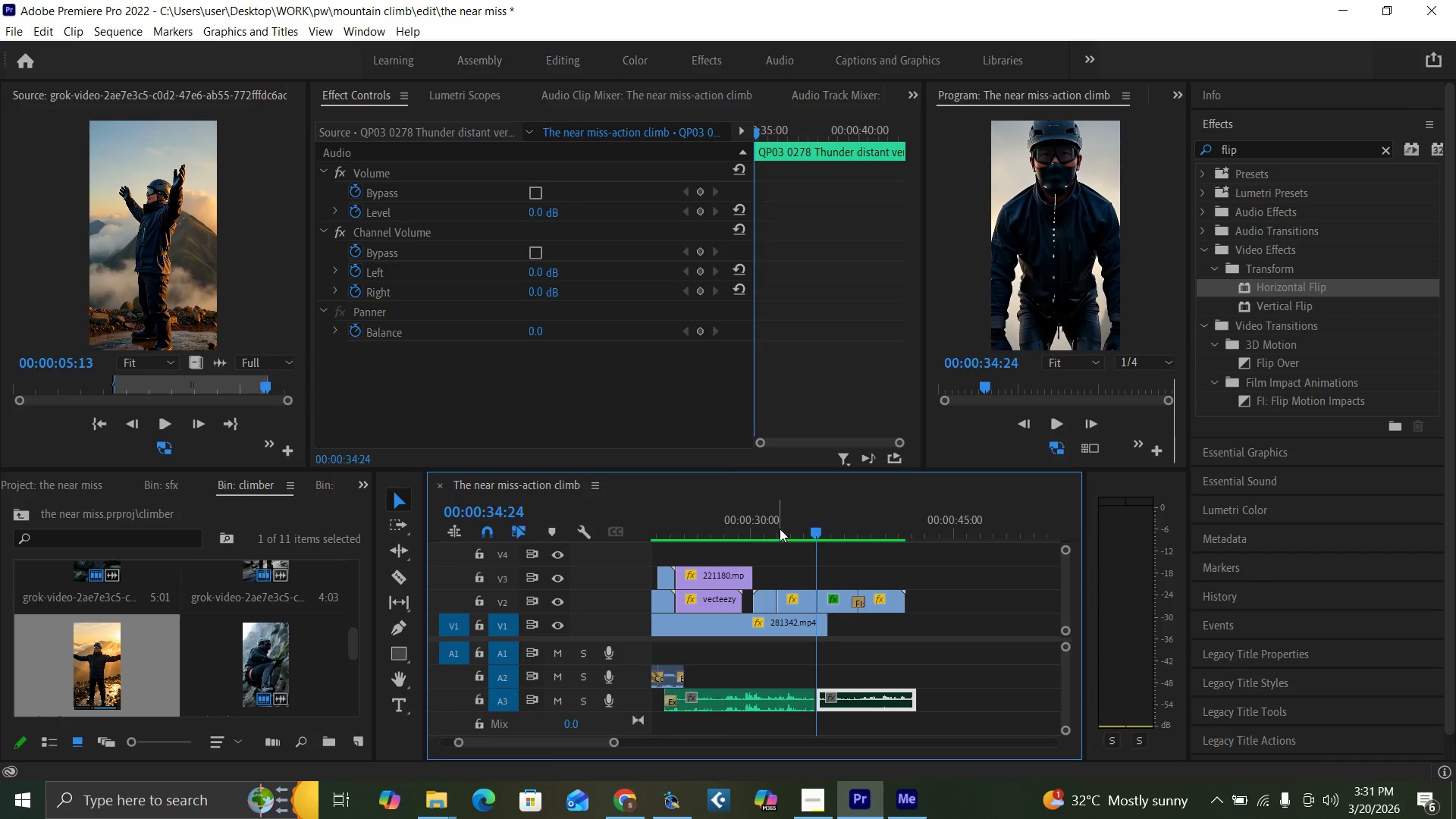 
key(Space)
 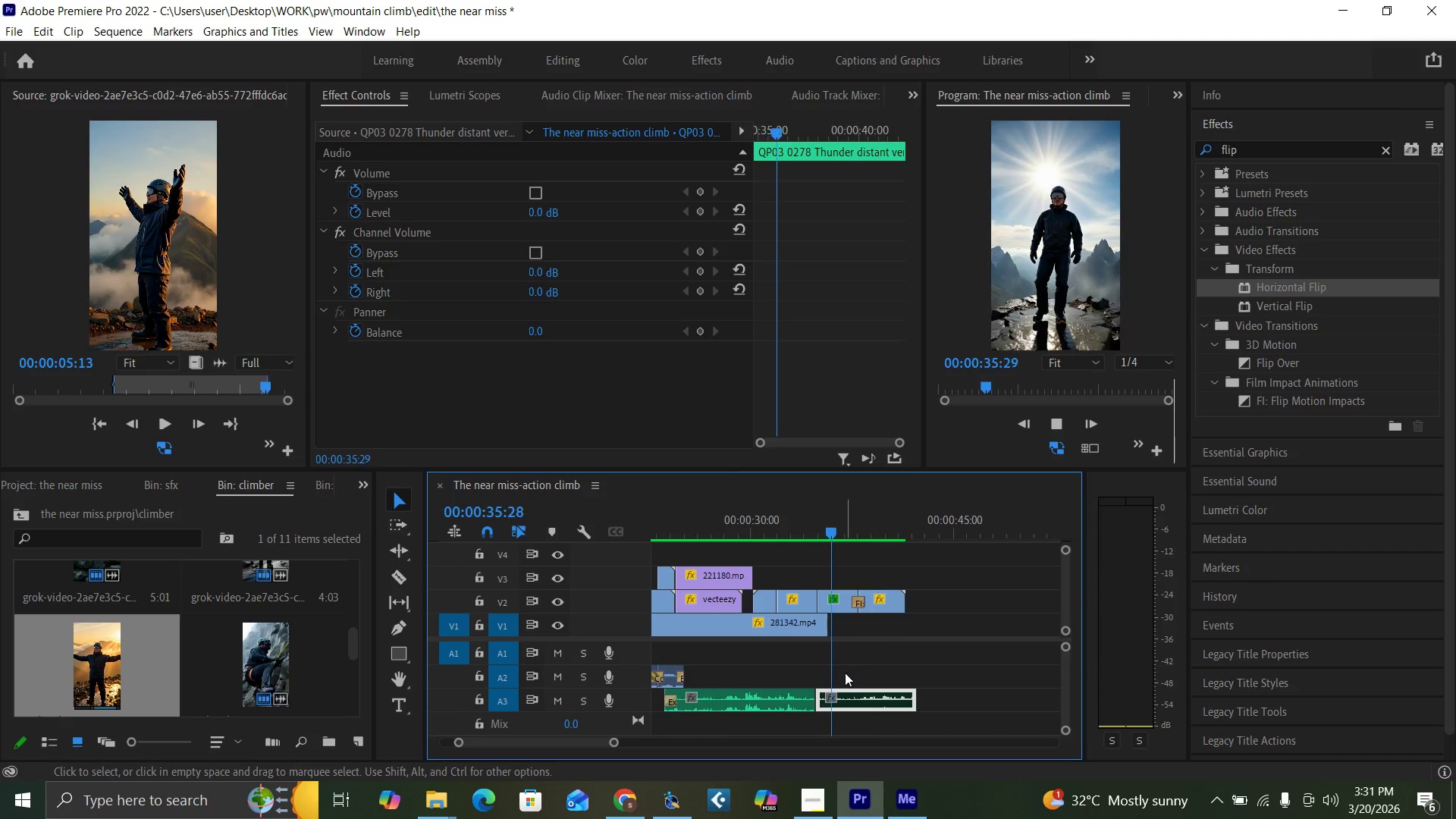 
key(Space)
 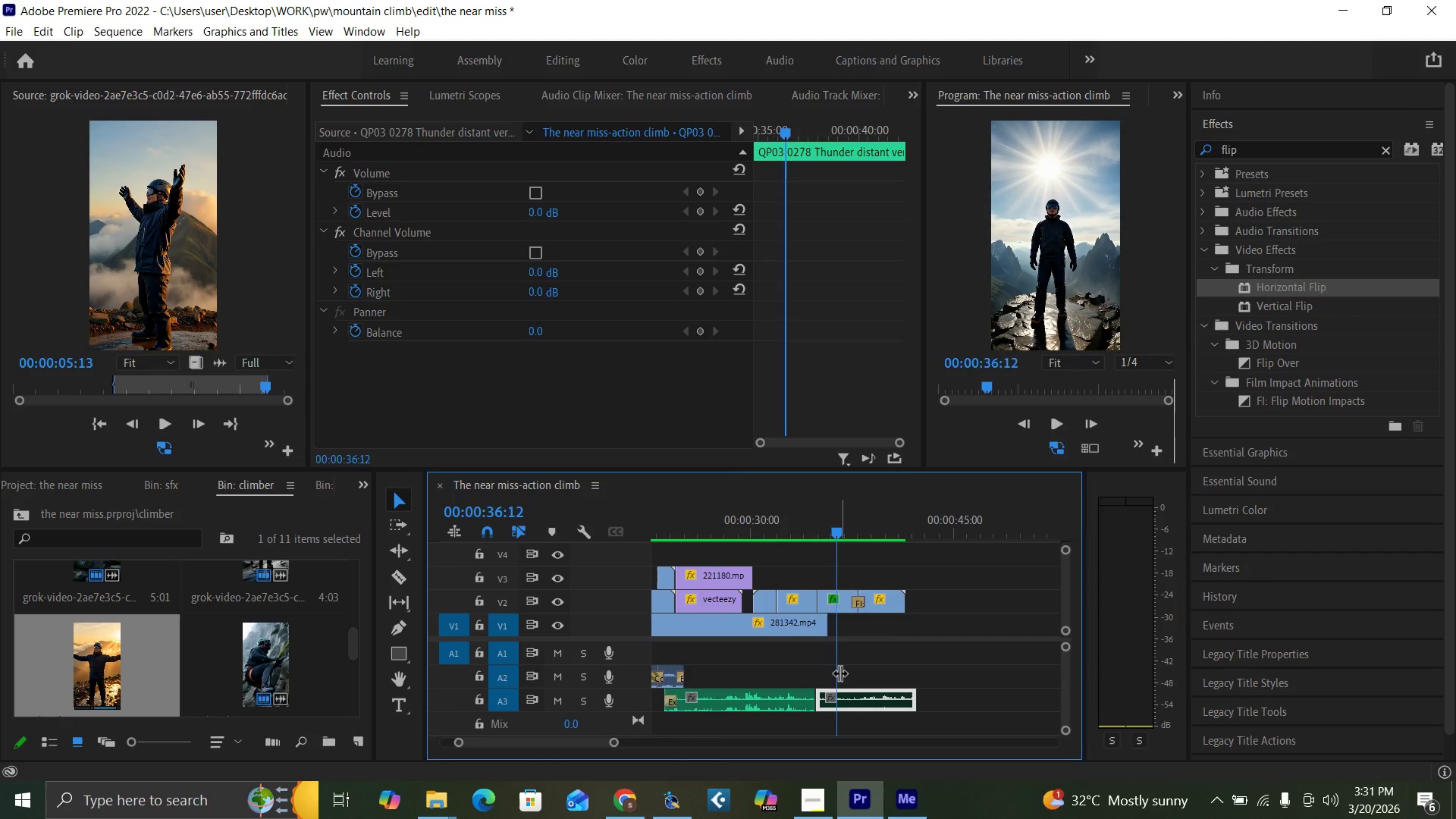 
key(Control+S)
 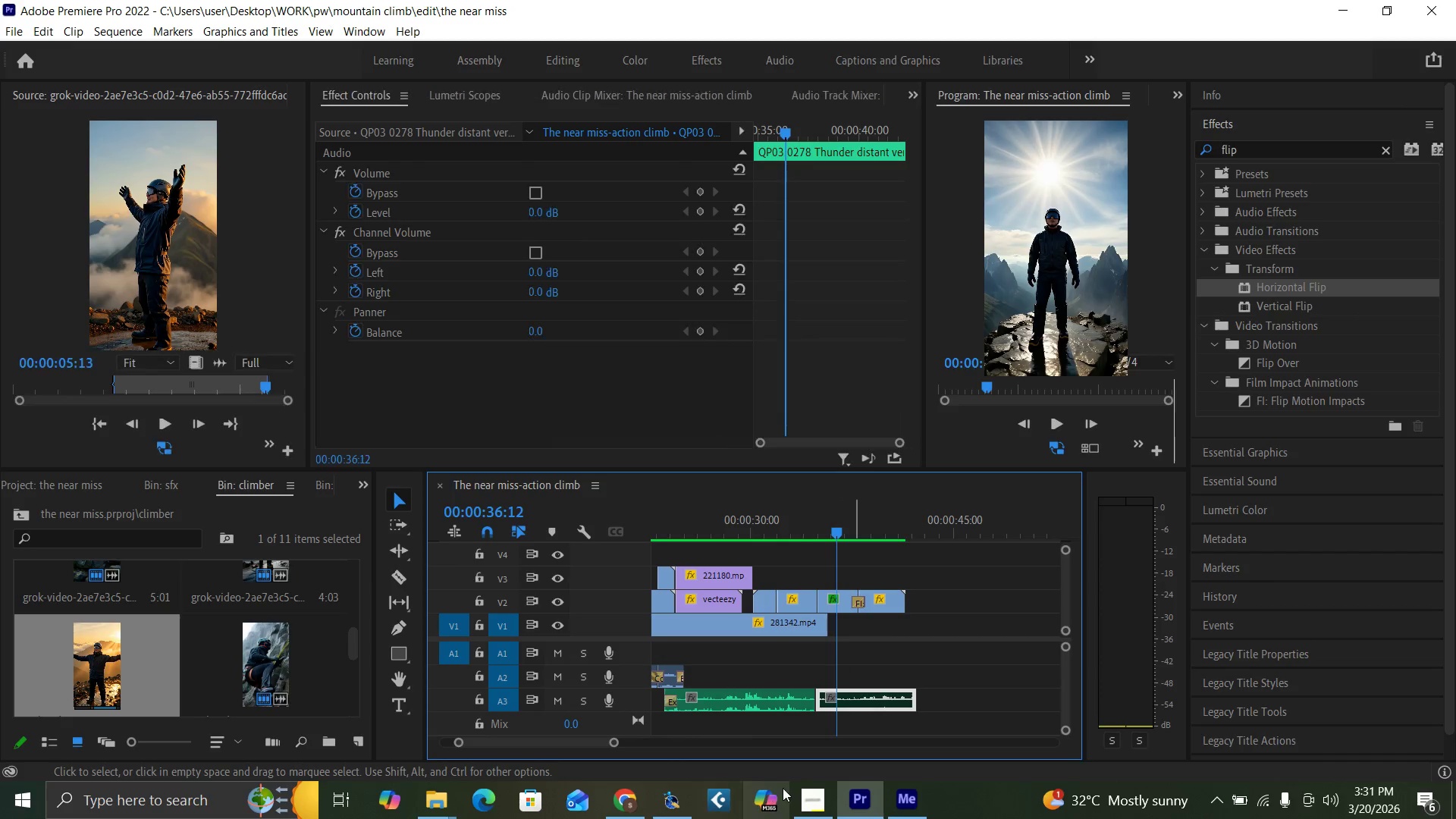 
left_click([803, 801])